 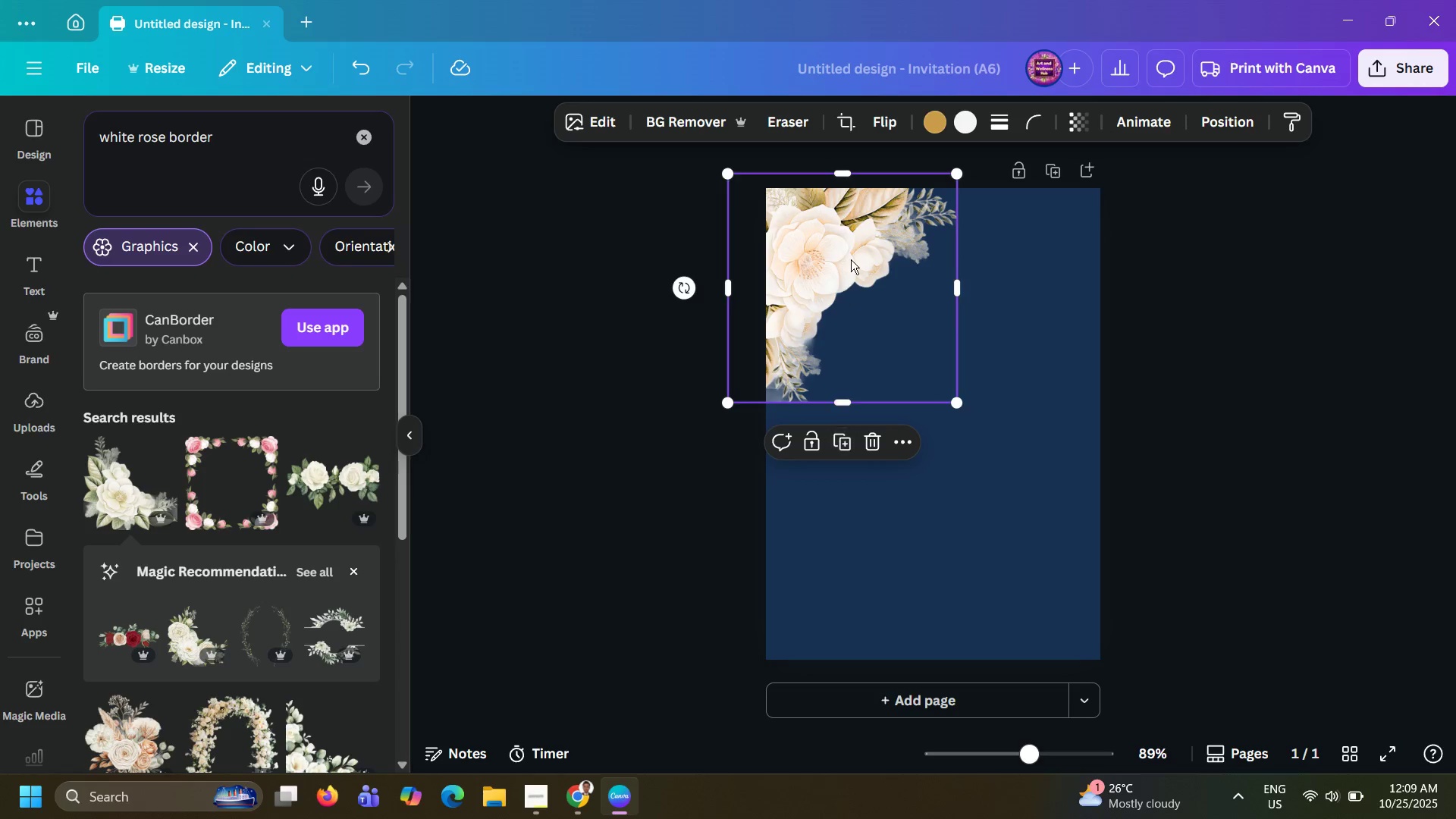 
left_click_drag(start_coordinate=[847, 249], to_coordinate=[1021, 491])
 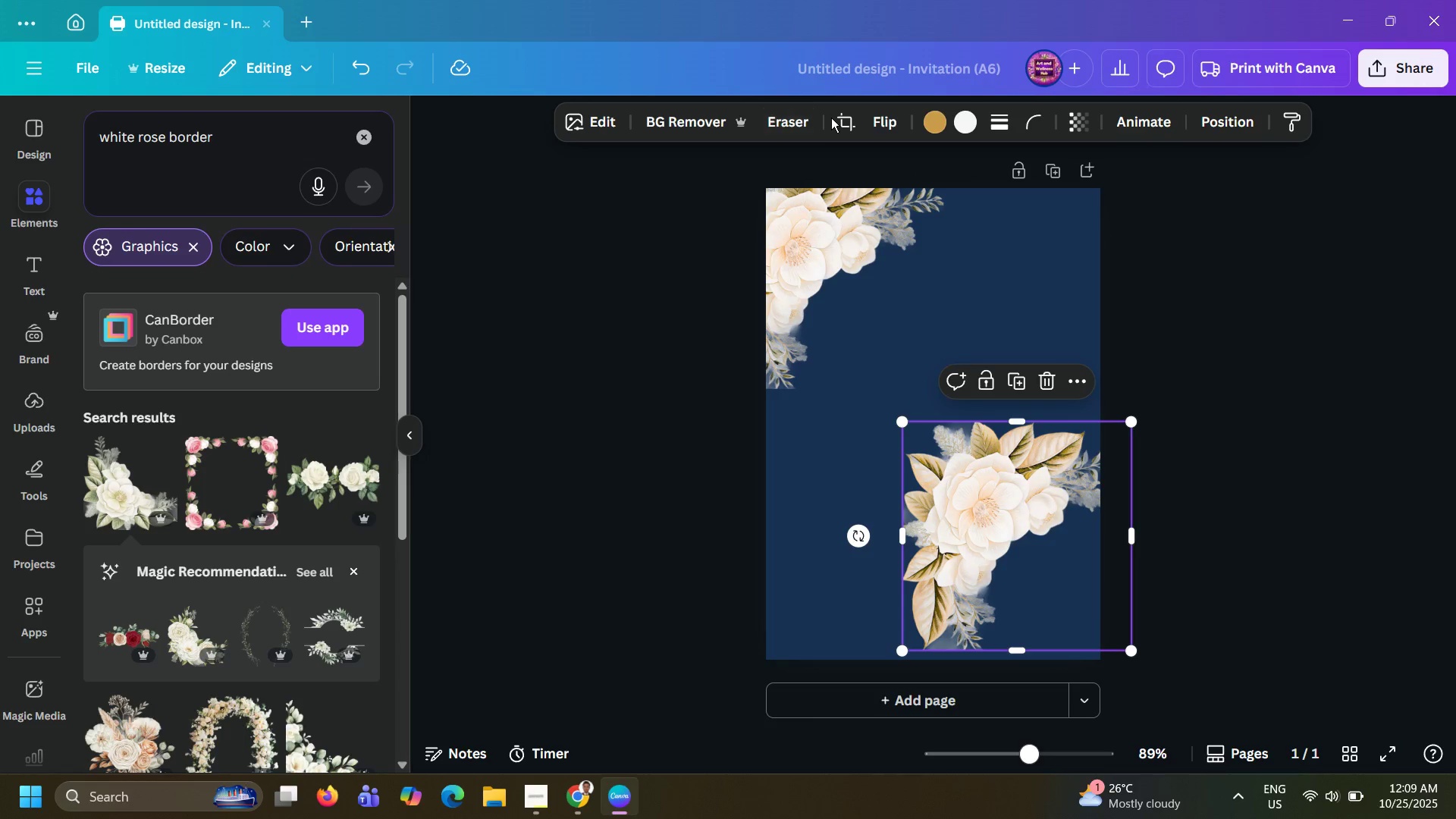 
left_click([843, 114])
 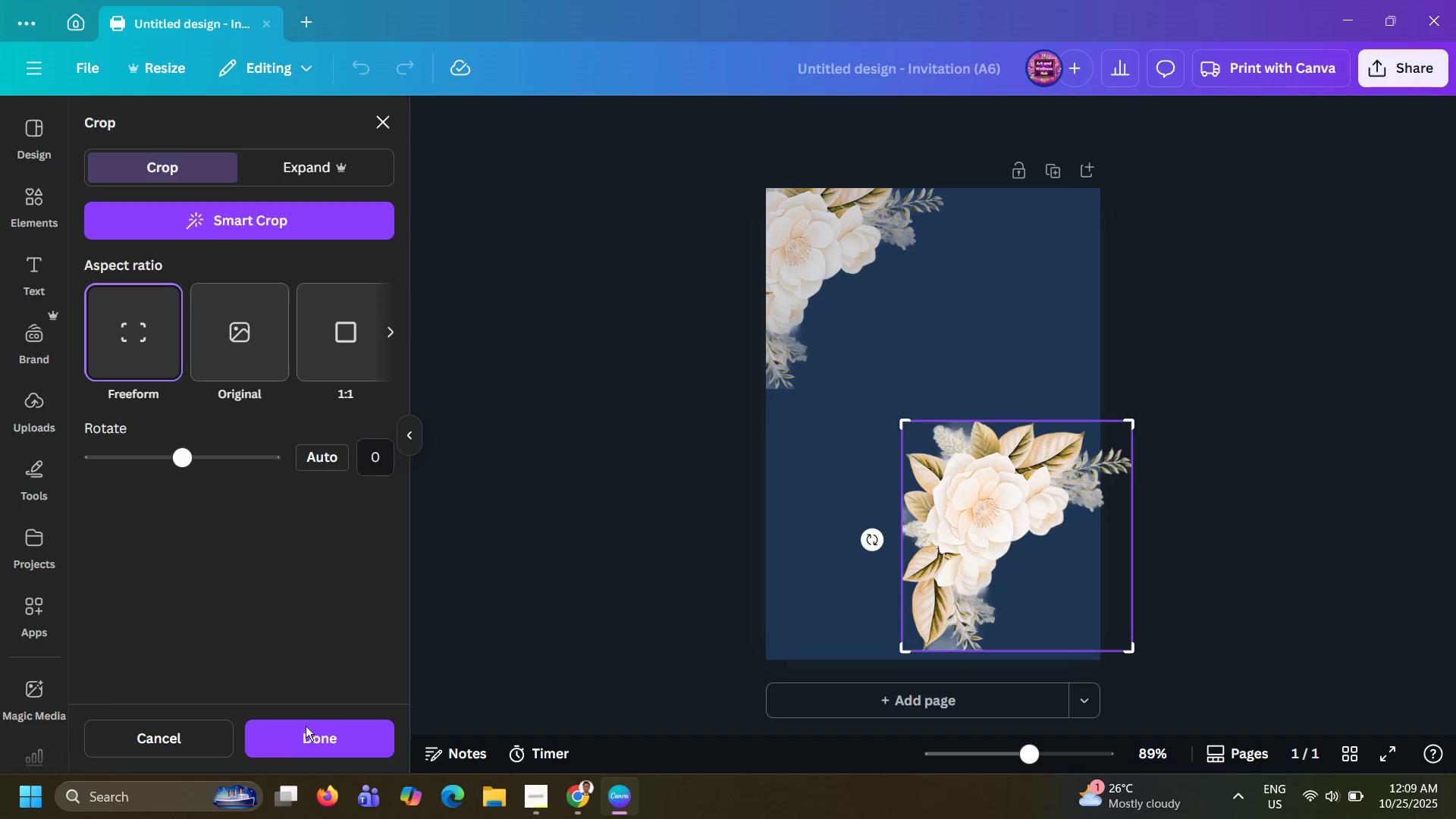 
left_click([169, 742])
 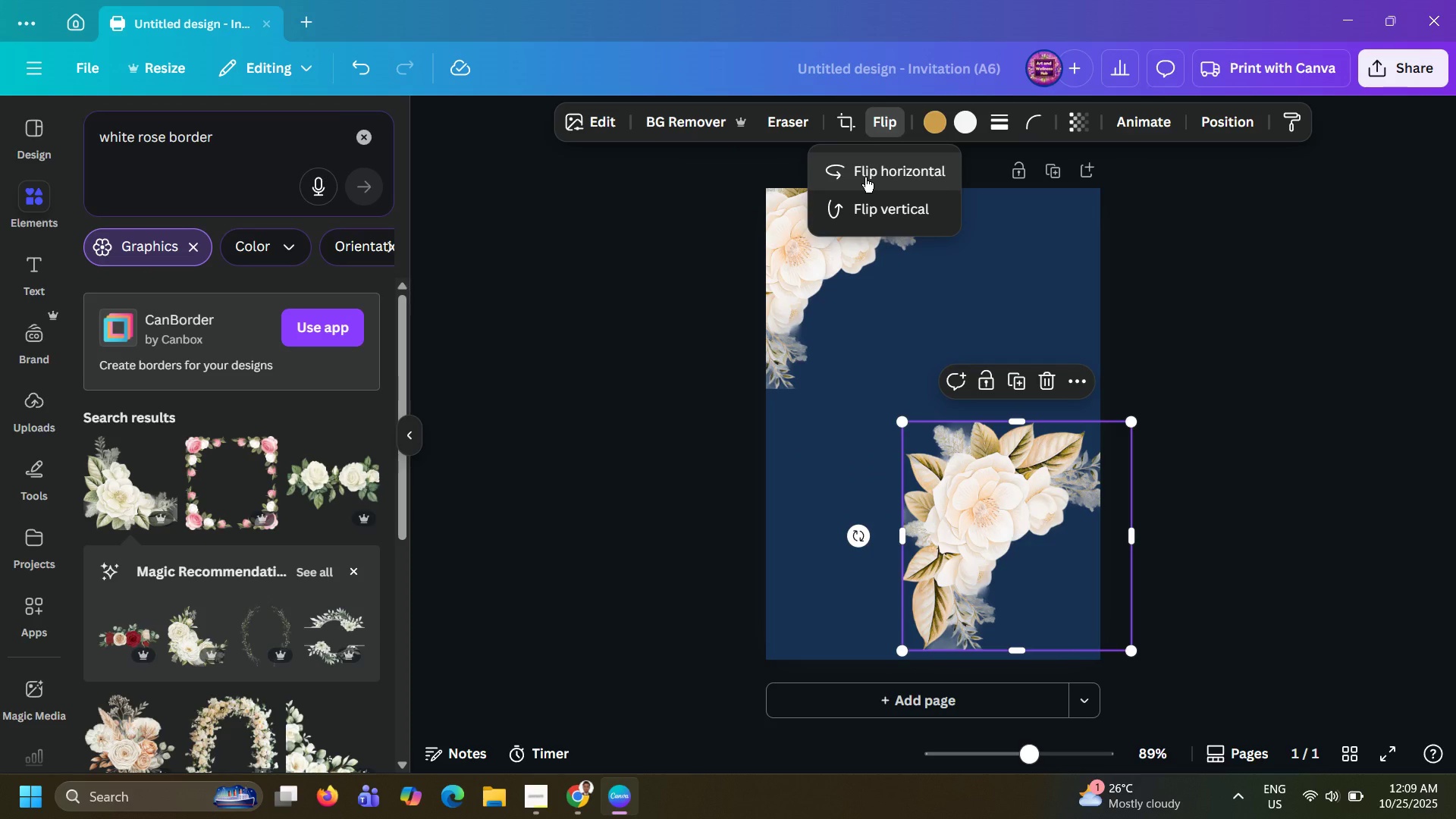 
left_click([857, 214])
 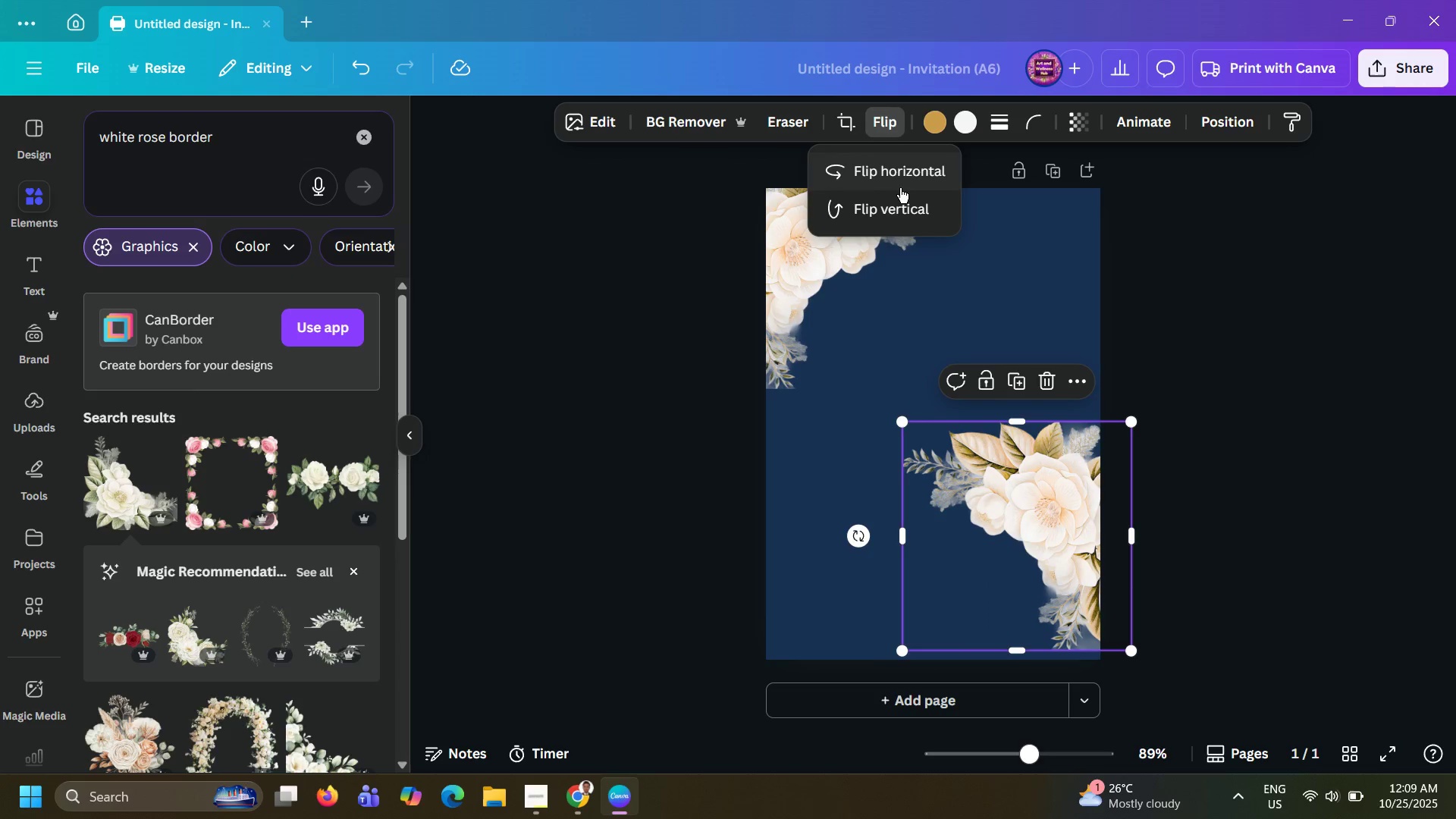 
left_click([899, 180])
 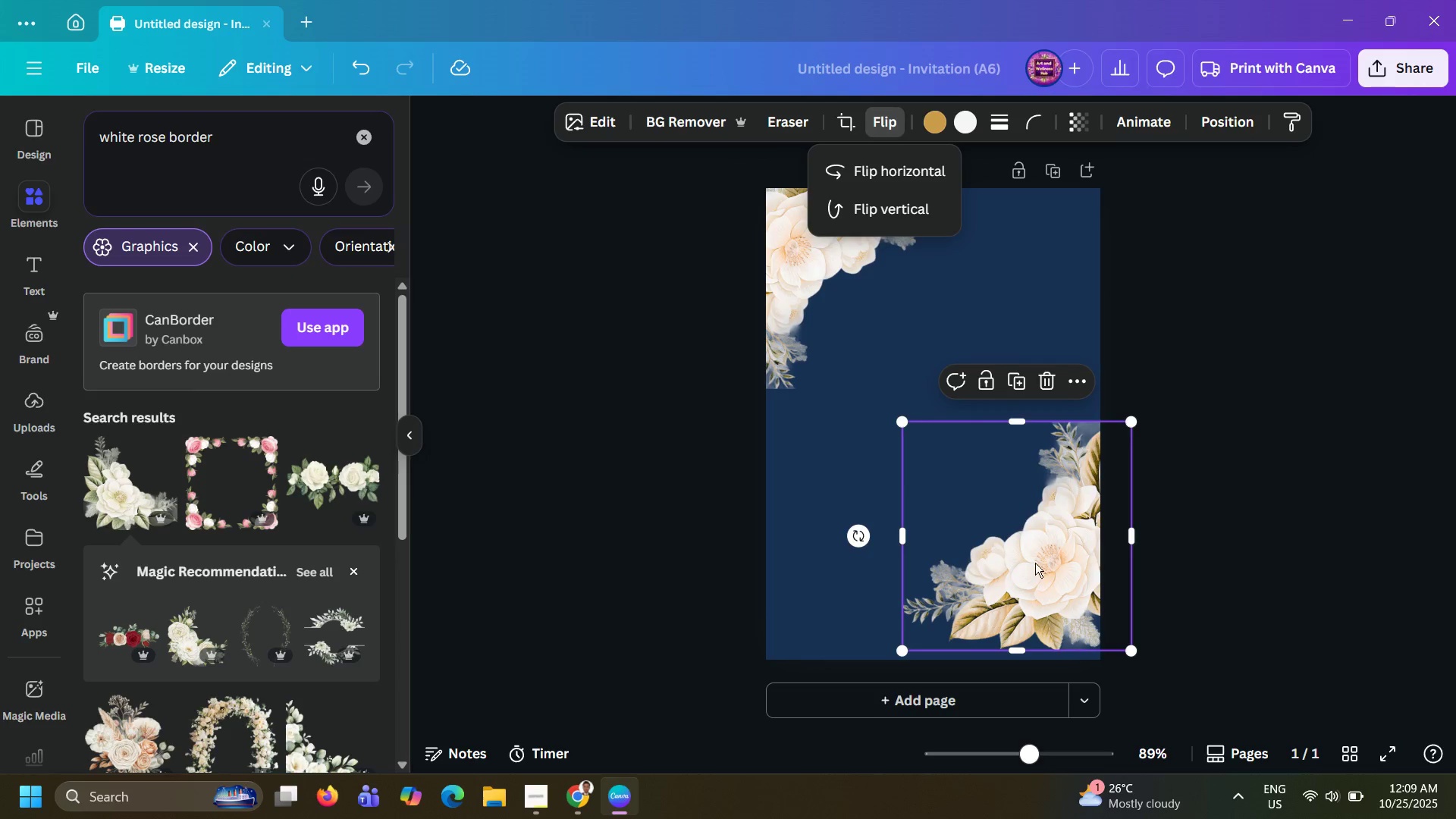 
left_click_drag(start_coordinate=[1037, 571], to_coordinate=[1047, 604])
 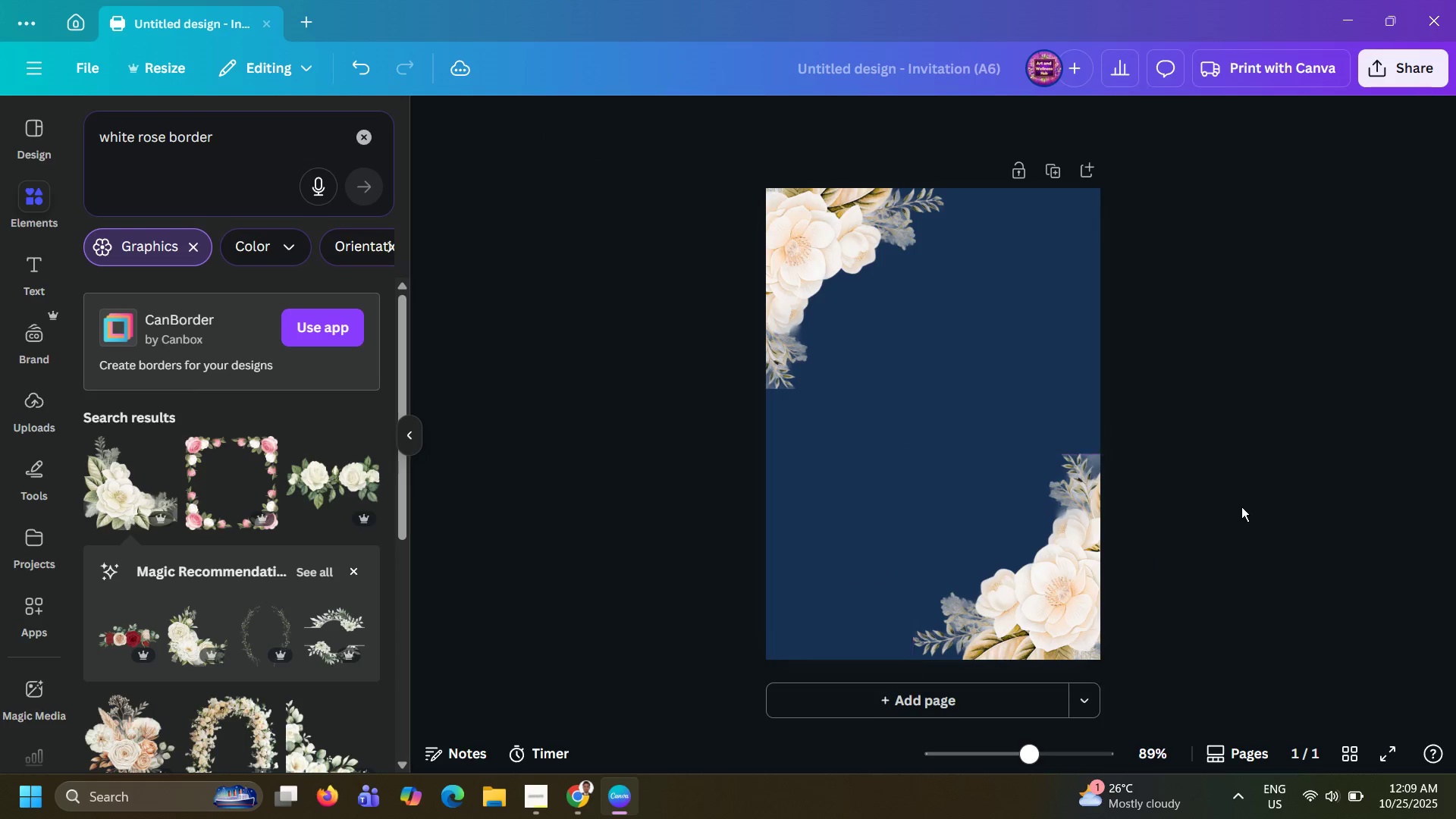 
left_click([1241, 507])
 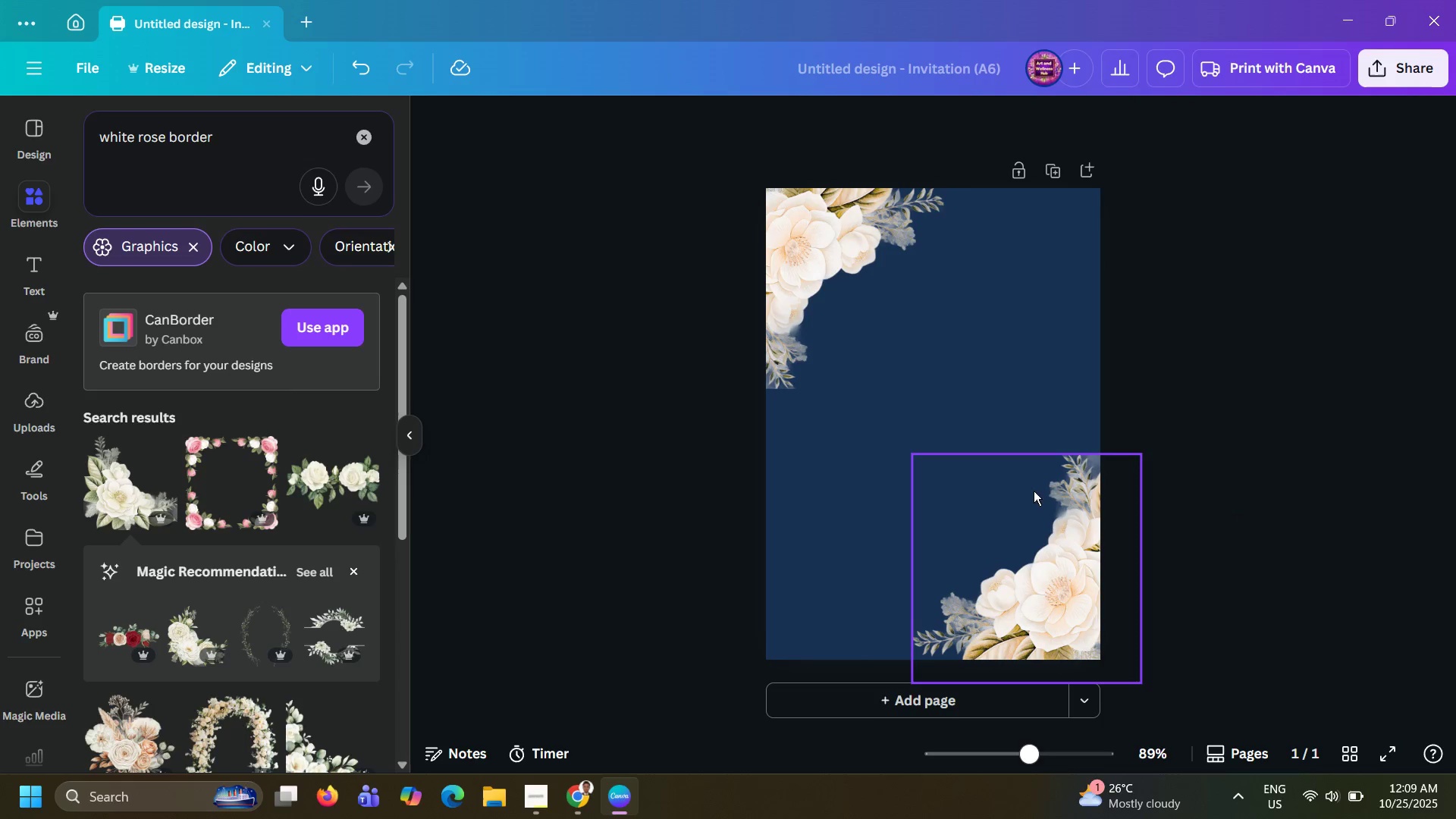 
left_click([1072, 506])
 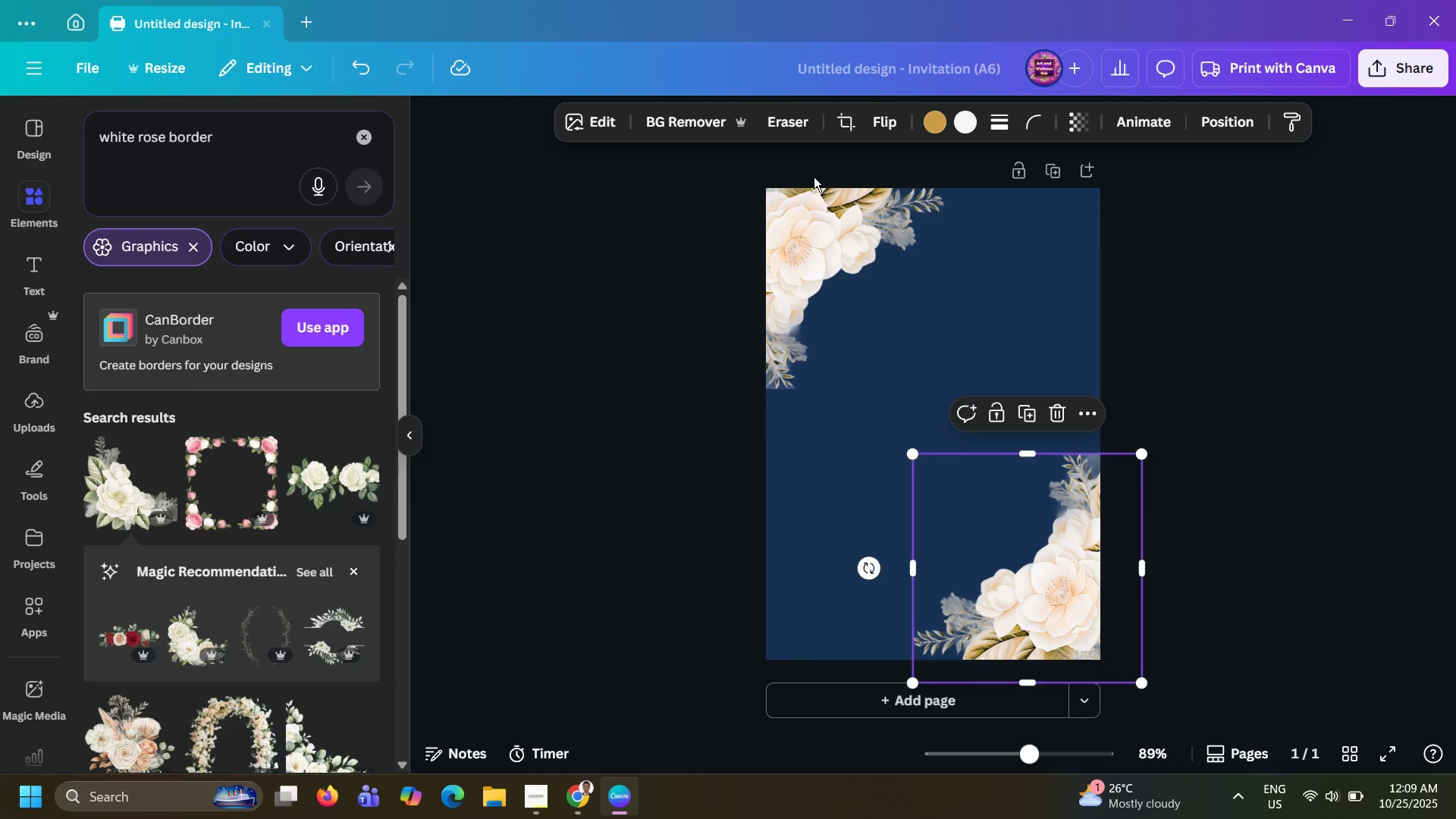 
wait(5.65)
 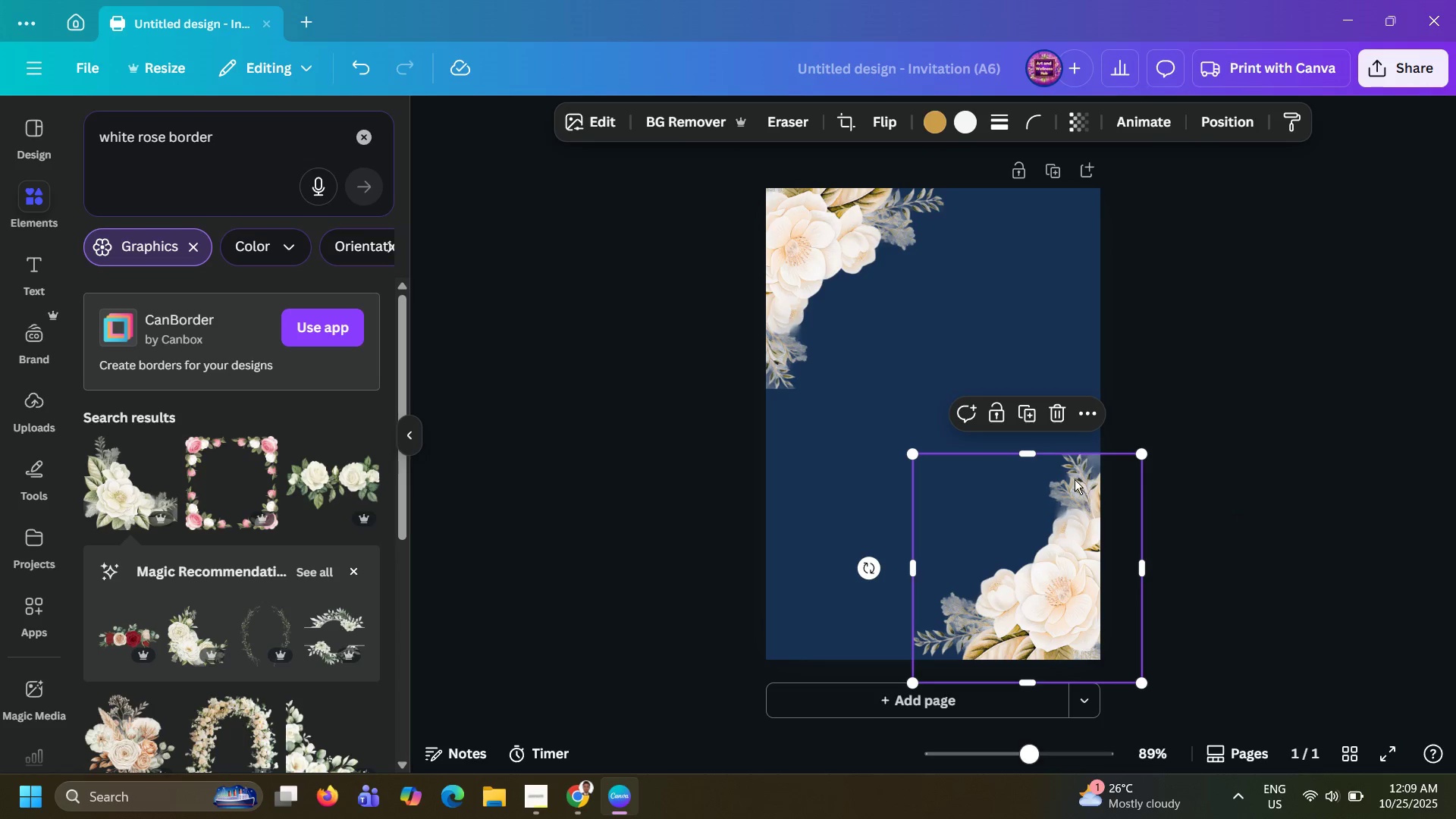 
left_click([1291, 559])
 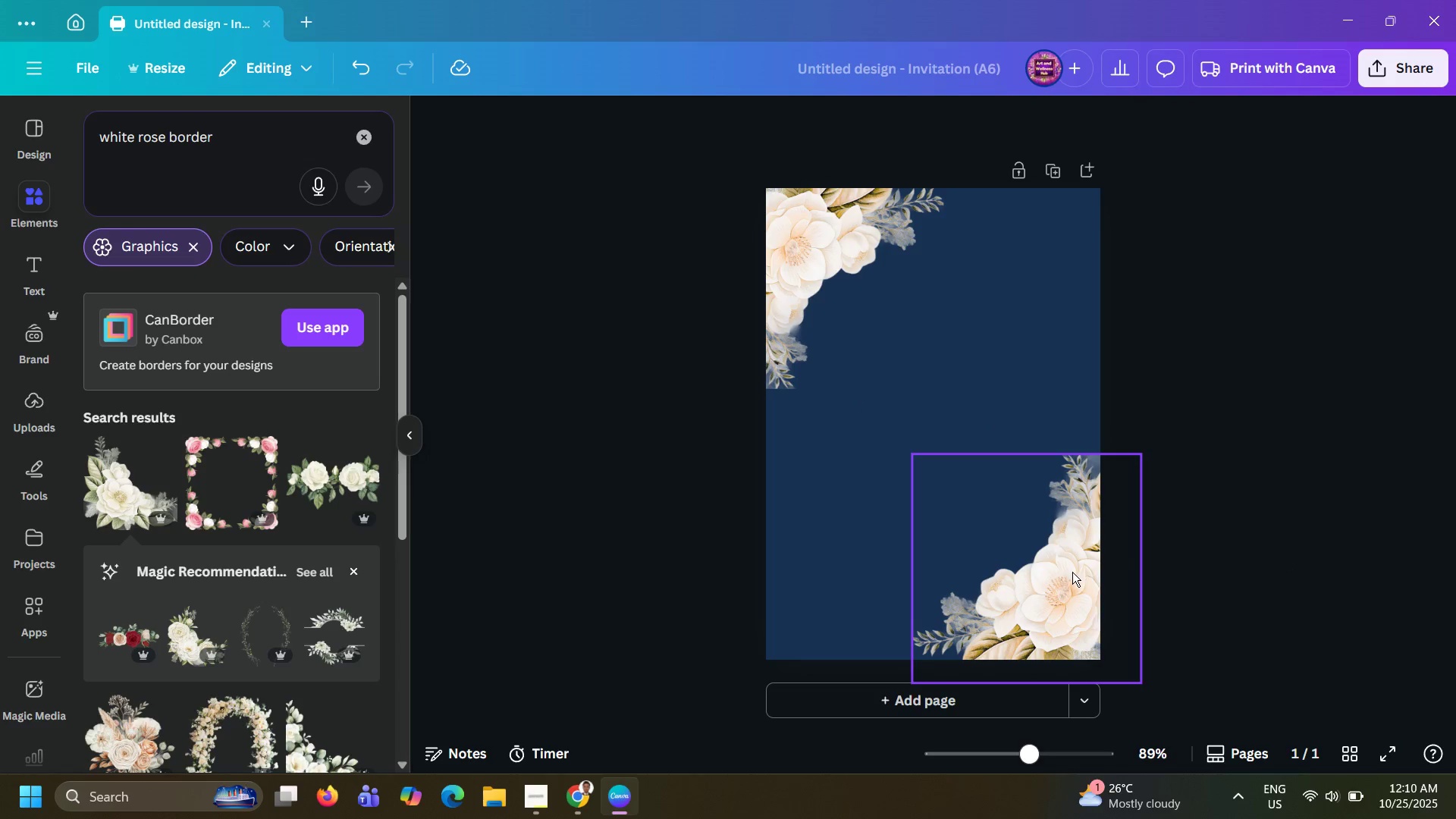 
left_click_drag(start_coordinate=[1072, 572], to_coordinate=[1075, 563])
 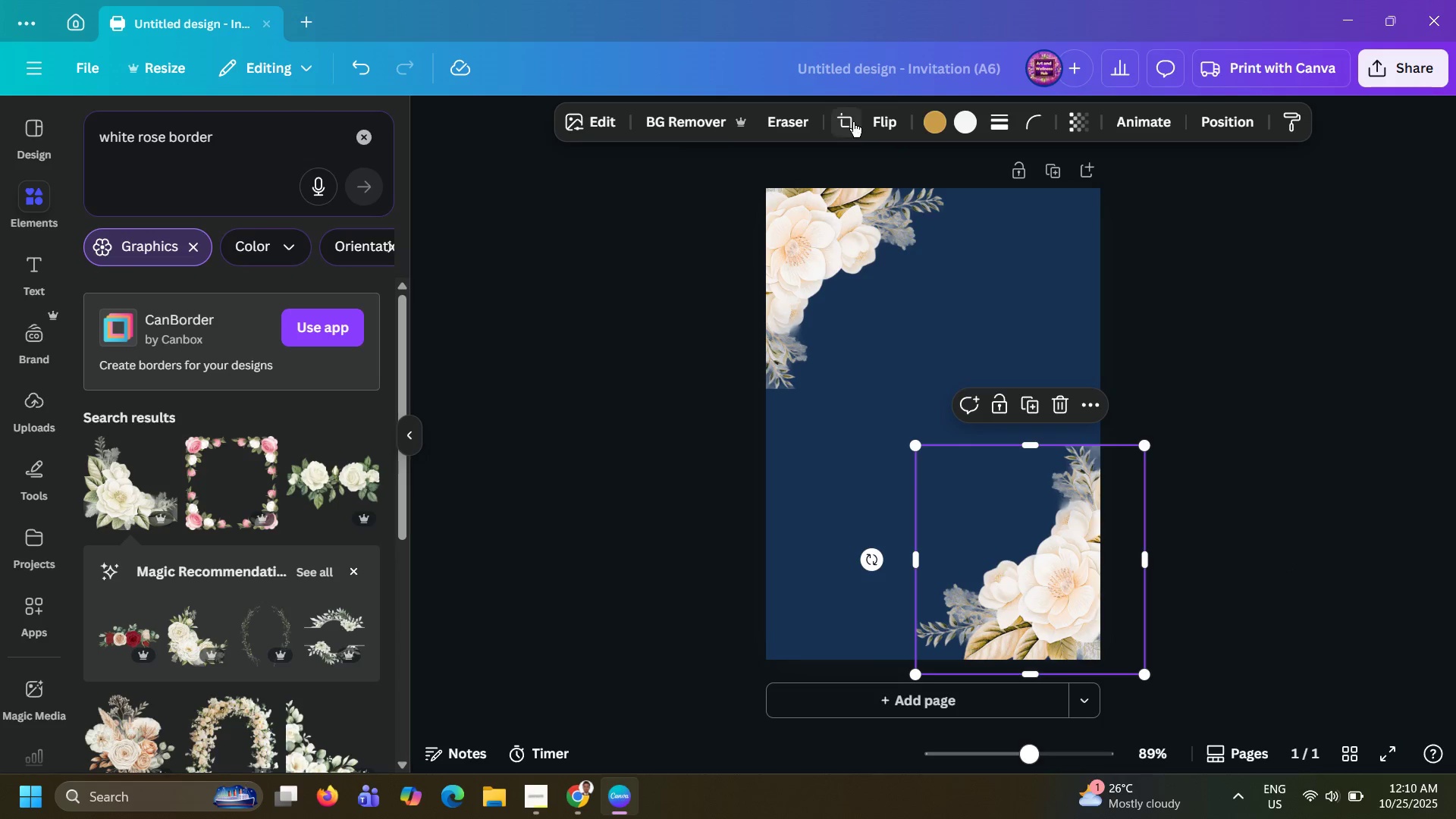 
left_click([878, 115])
 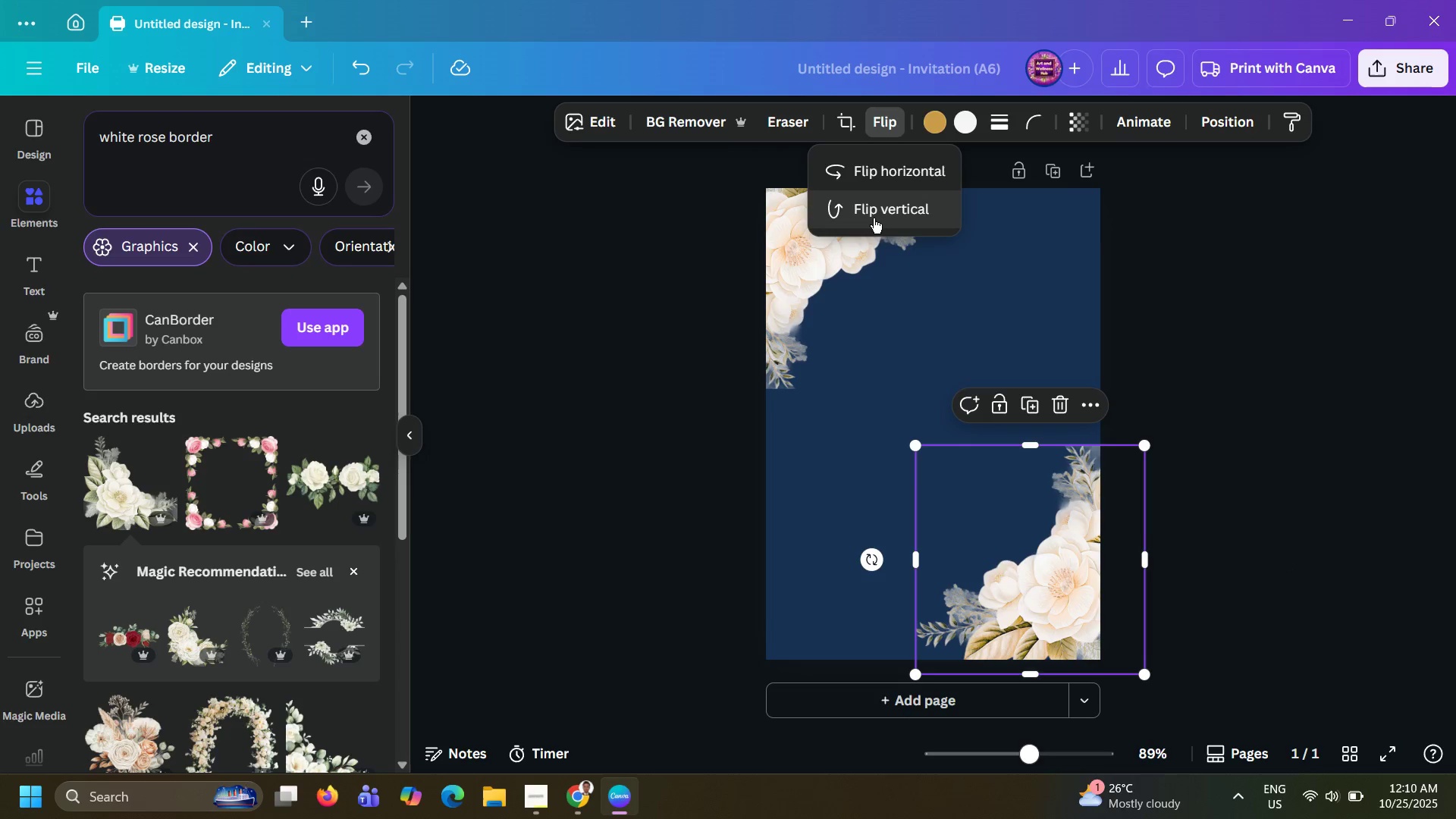 
left_click([874, 218])
 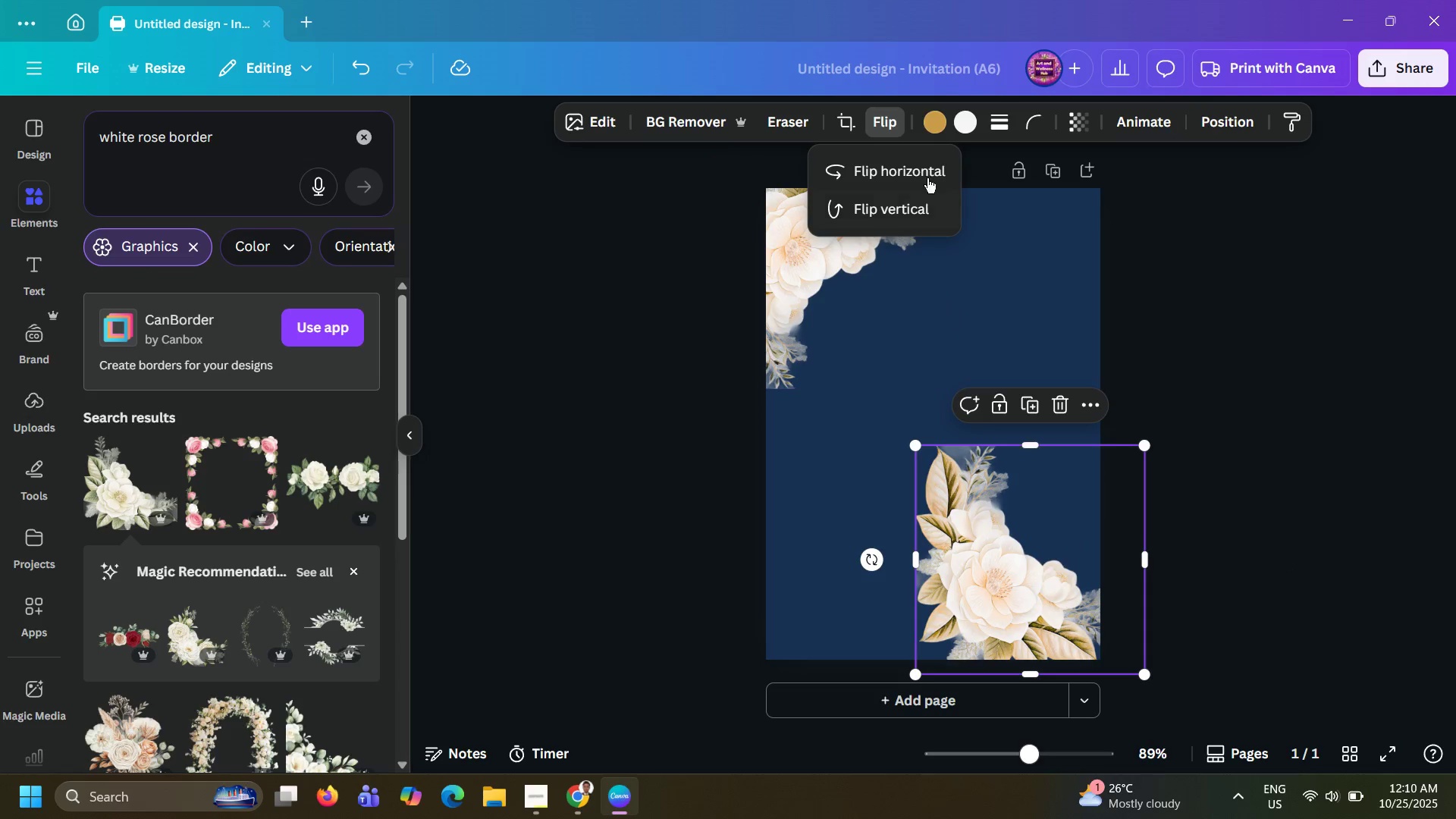 
left_click([924, 172])
 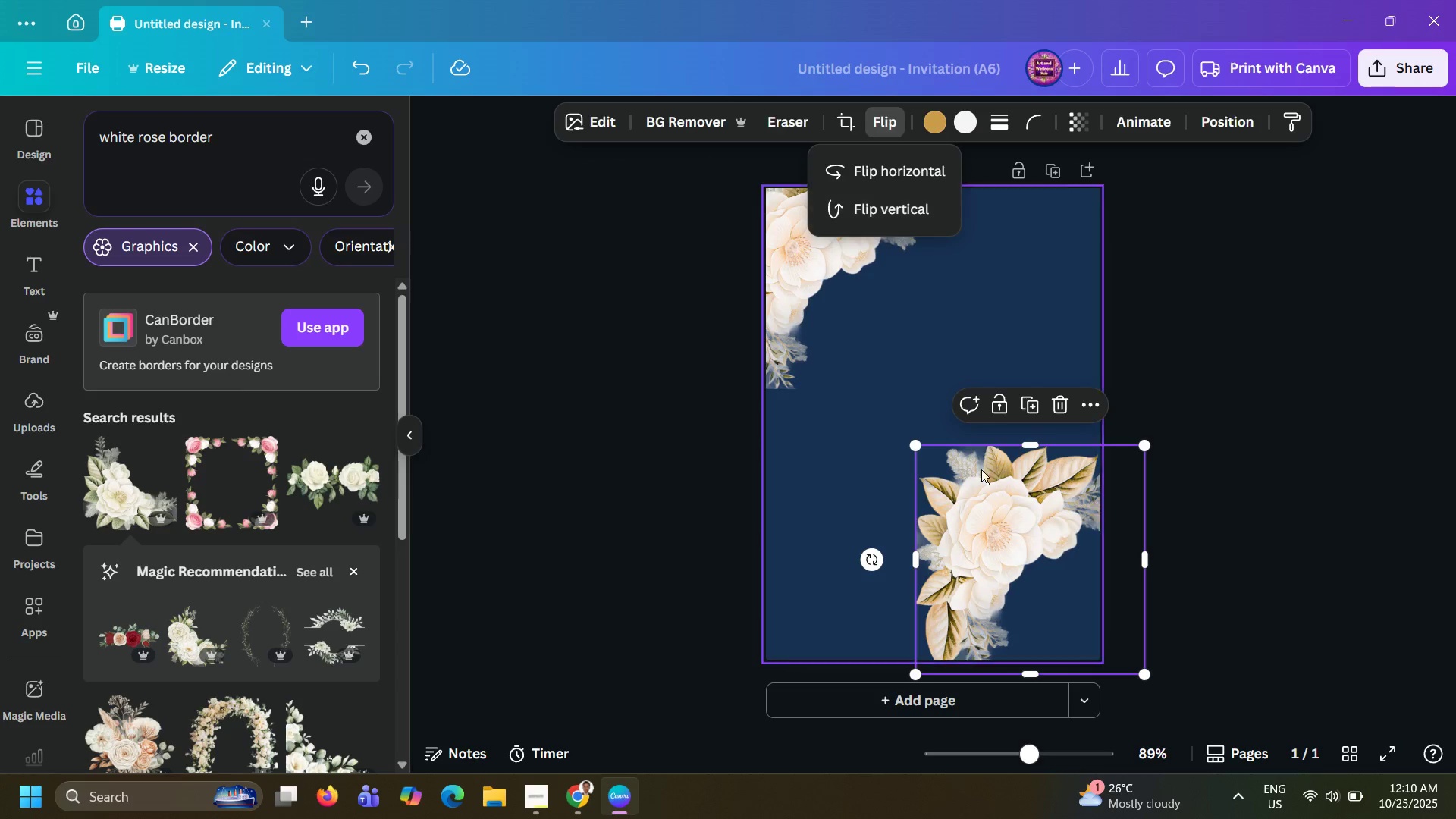 
left_click_drag(start_coordinate=[1022, 546], to_coordinate=[869, 520])
 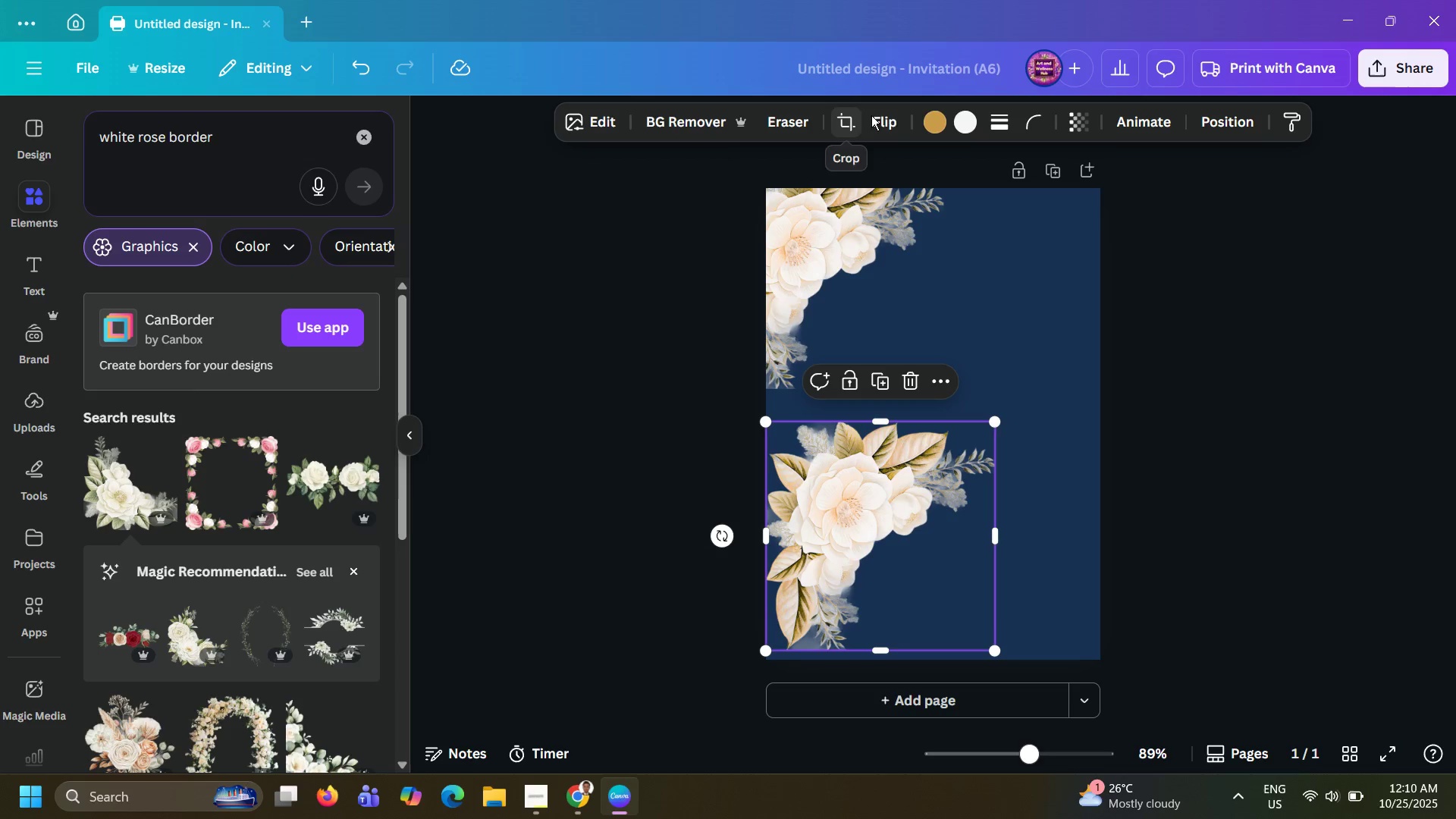 
left_click([886, 115])
 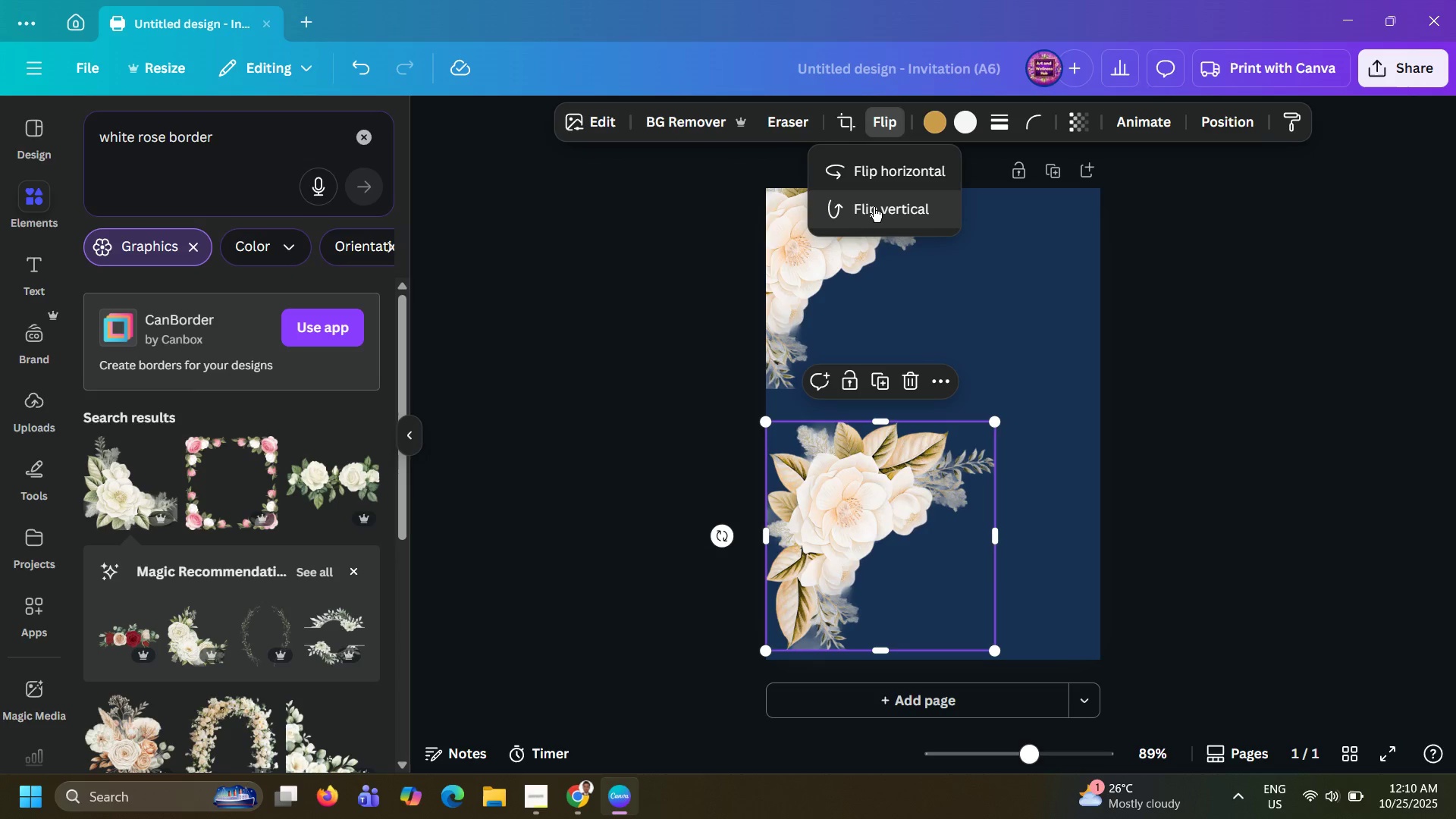 
left_click([874, 207])
 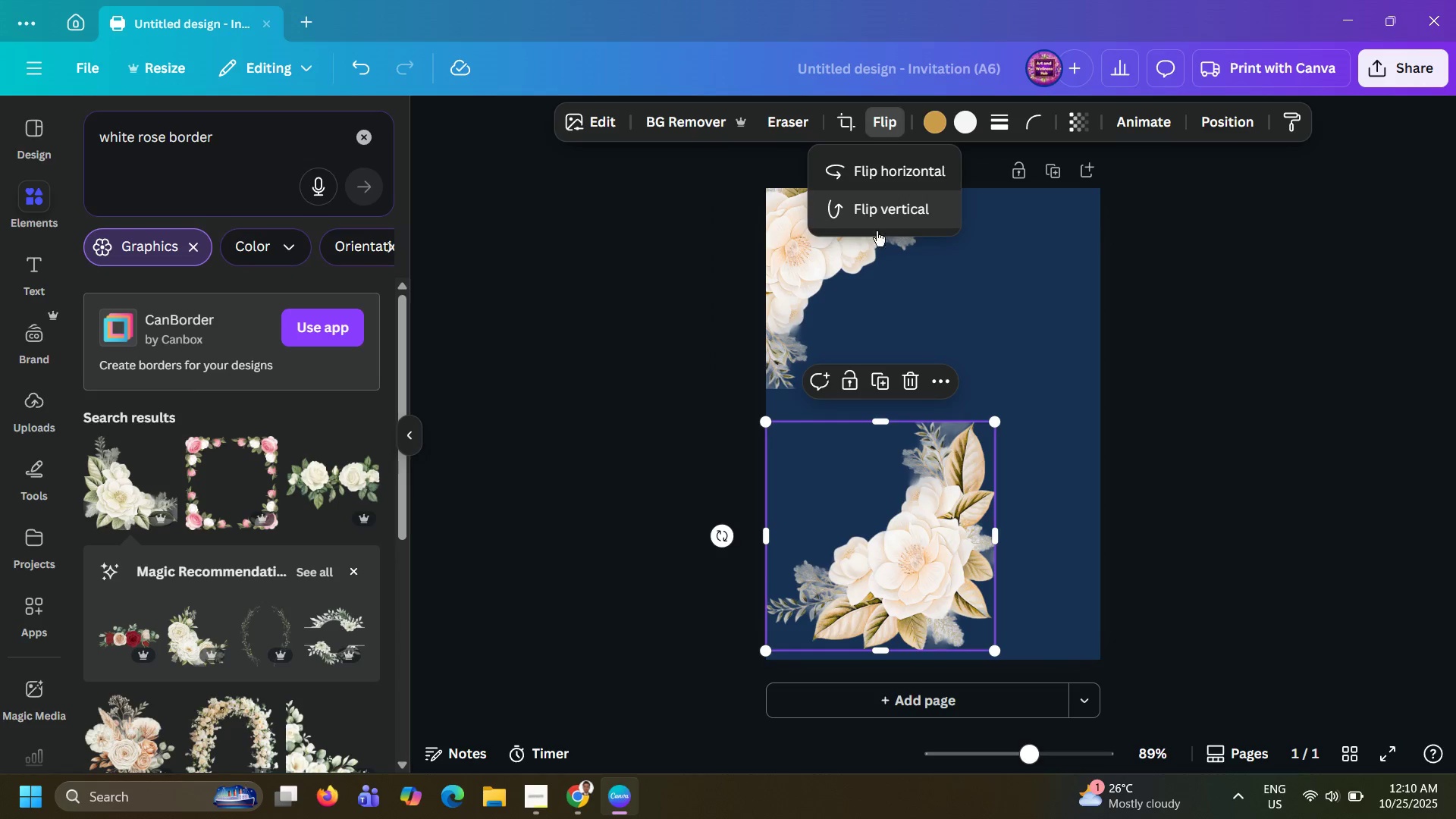 
left_click_drag(start_coordinate=[921, 575], to_coordinate=[1073, 620])
 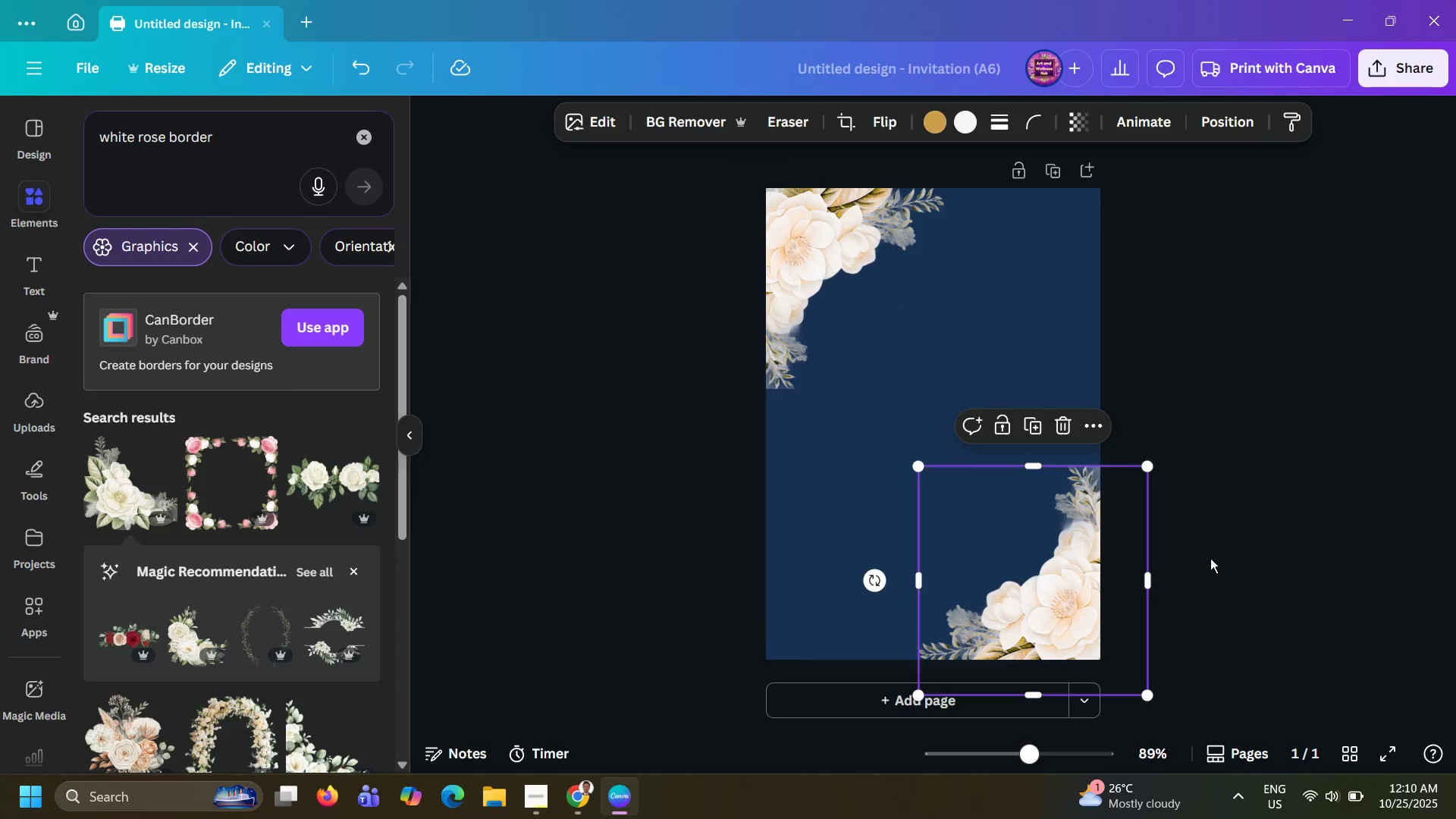 
left_click([1210, 558])
 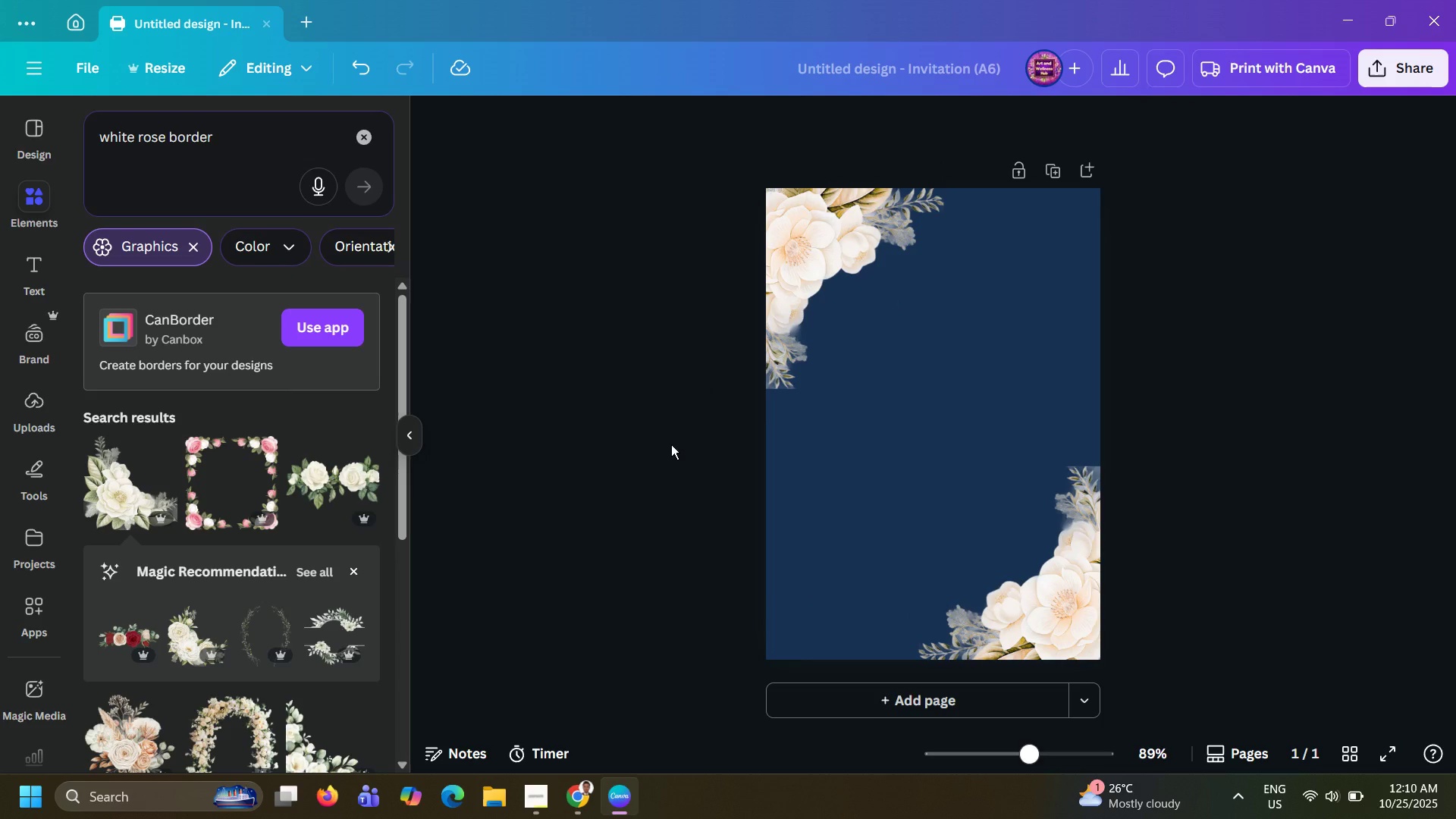 
wait(5.37)
 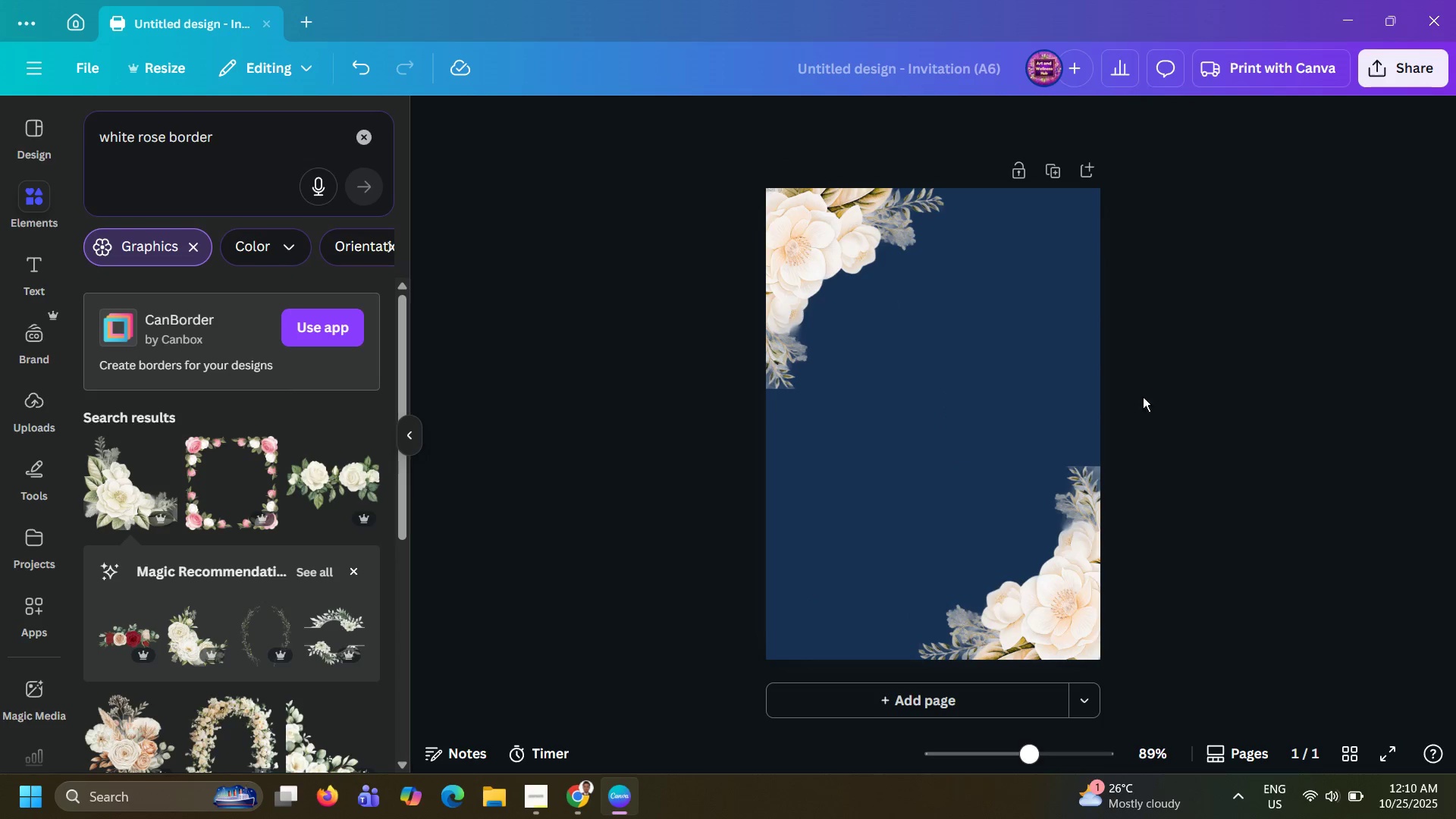 
scroll: coordinate [267, 488], scroll_direction: down, amount: 2.0
 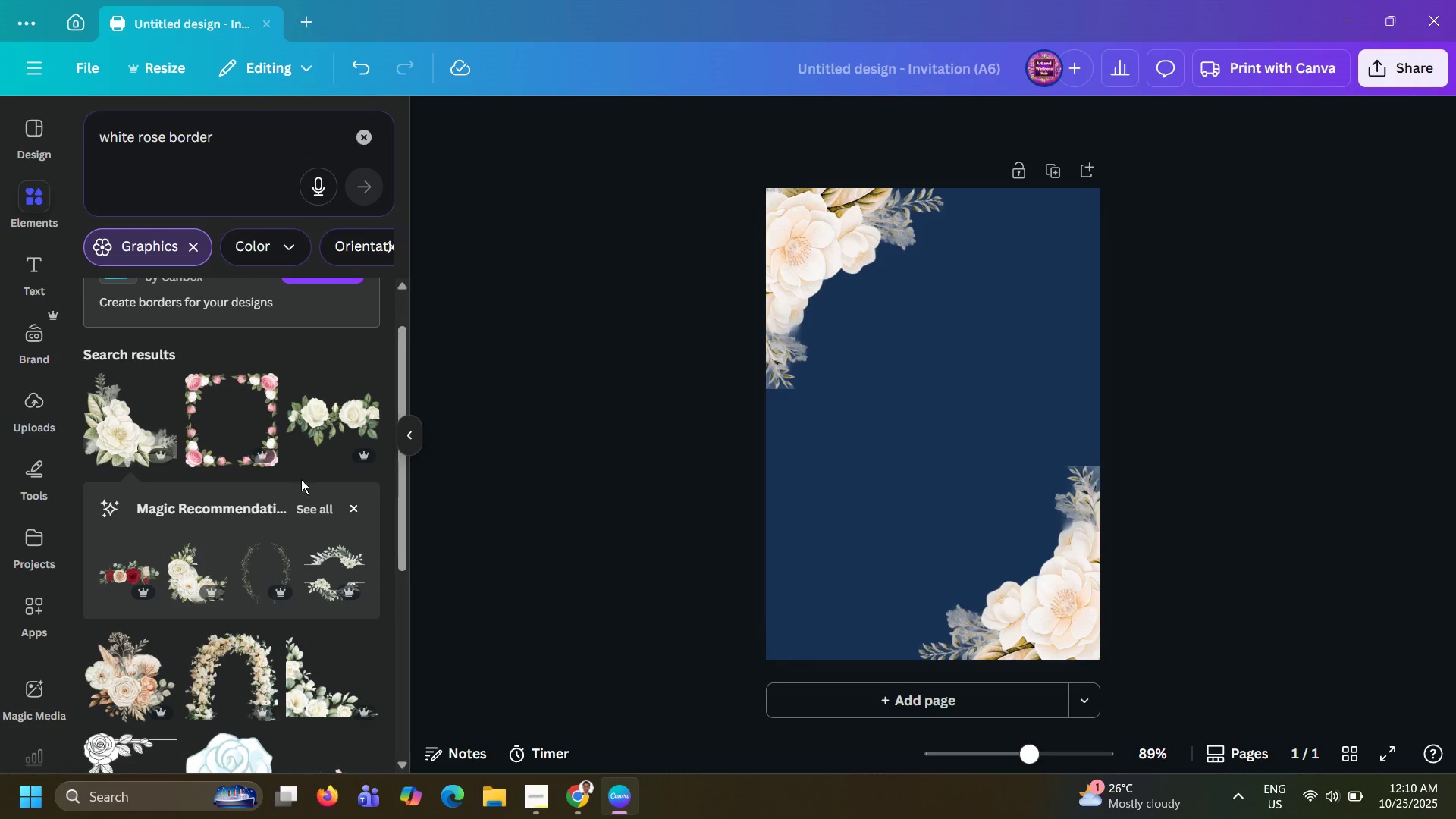 
double_click([1084, 563])
 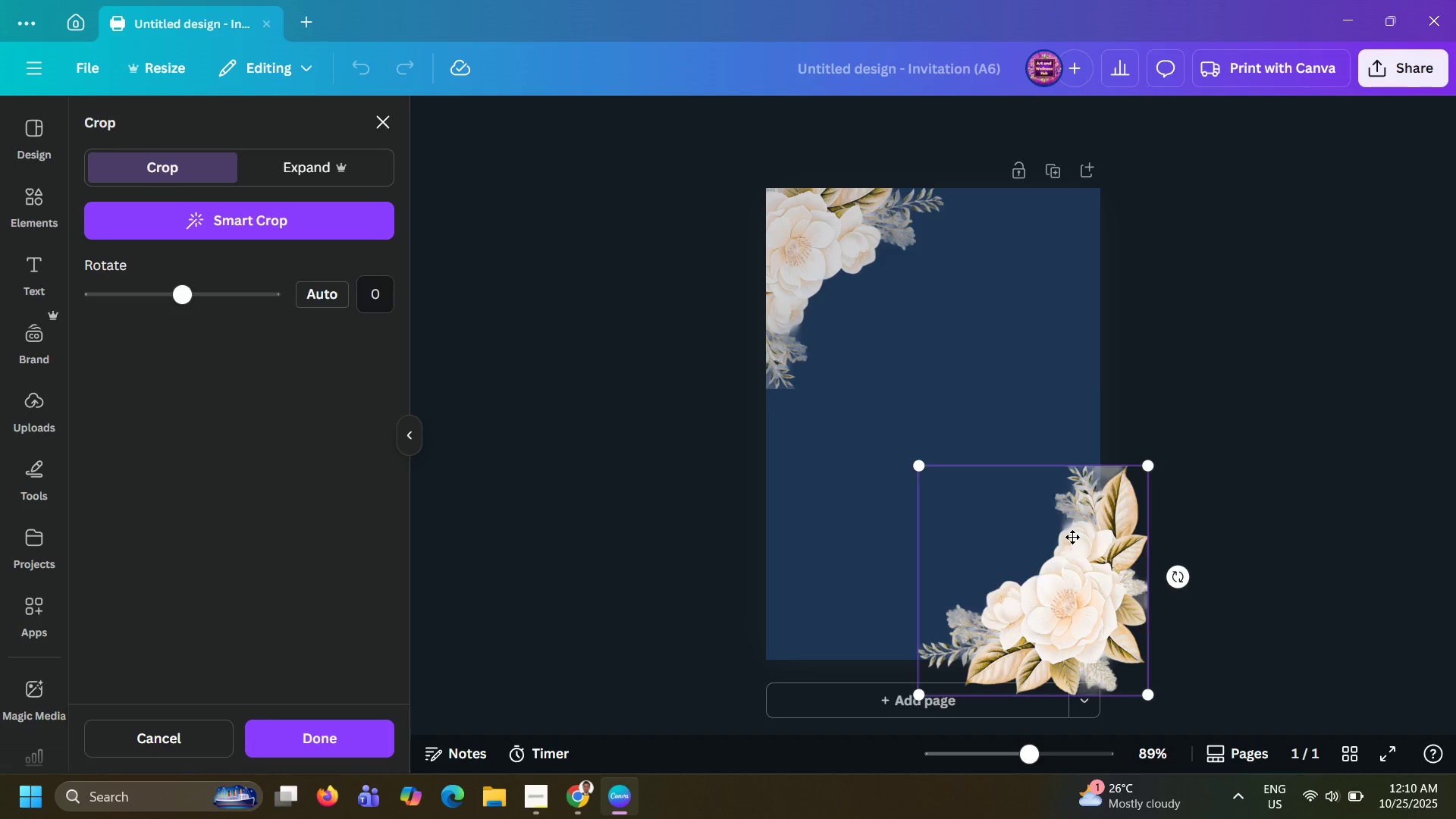 
left_click_drag(start_coordinate=[1068, 541], to_coordinate=[1059, 566])
 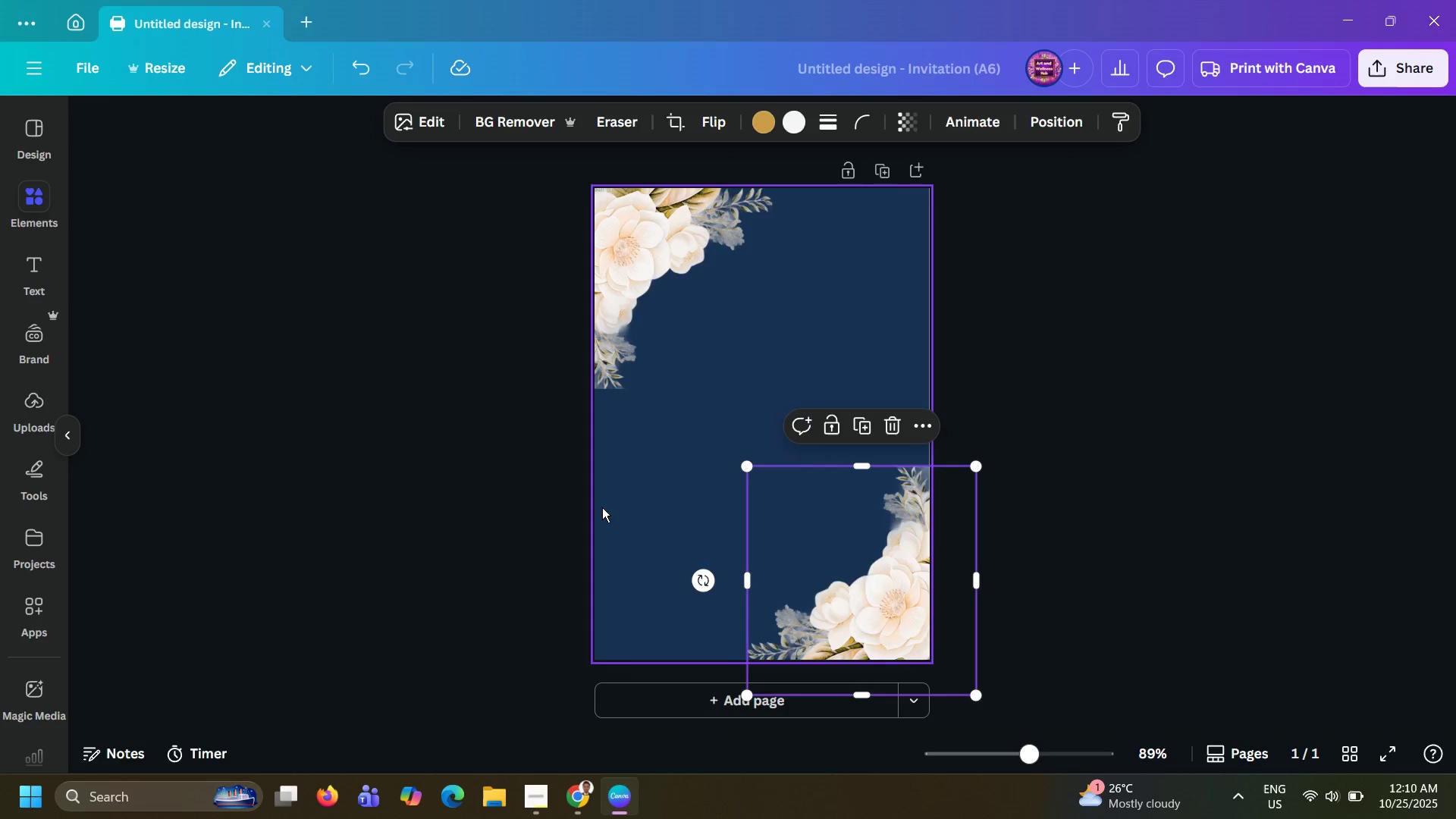 
left_click([602, 507])
 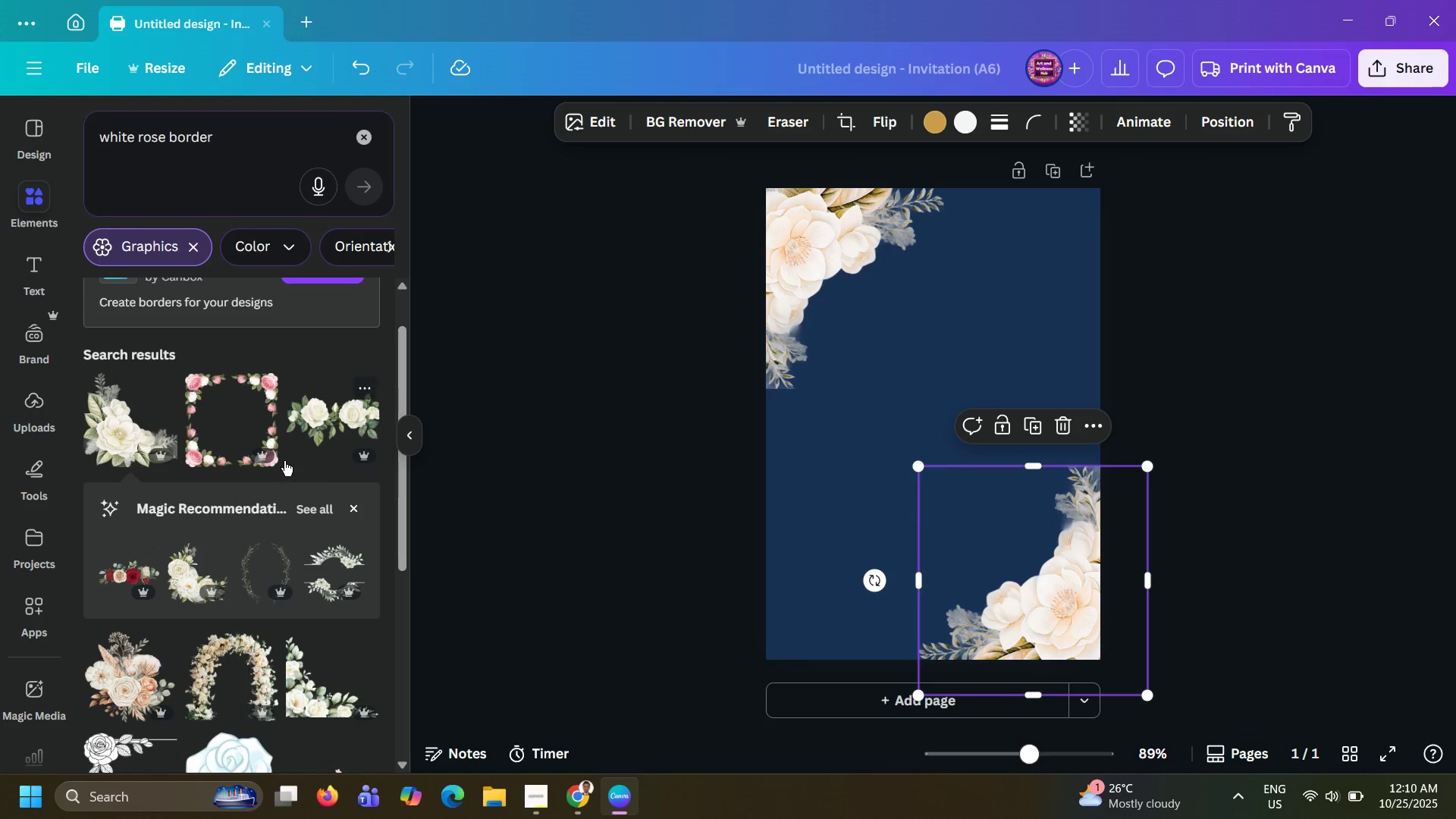 
scroll: coordinate [292, 441], scroll_direction: down, amount: 10.0
 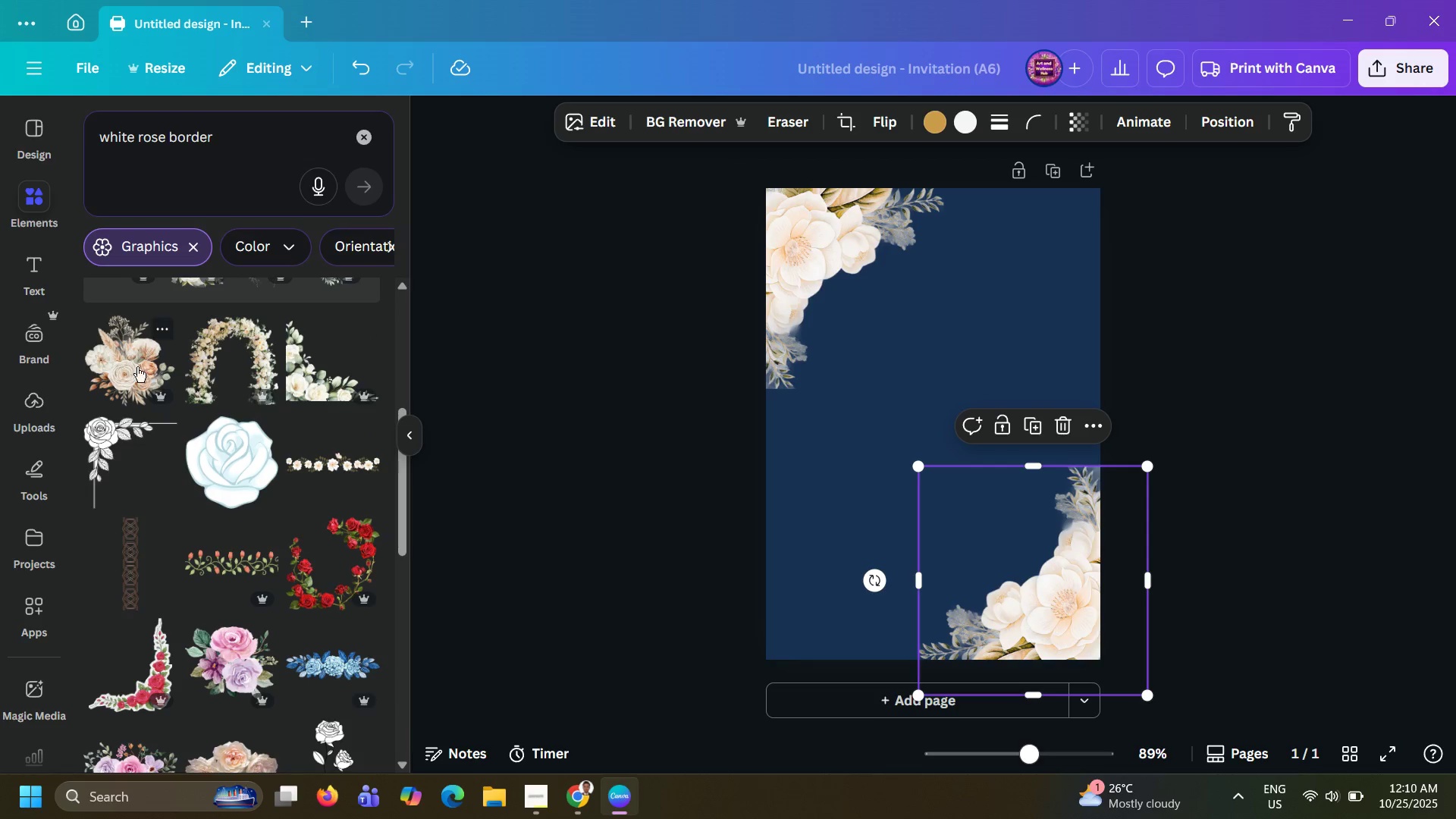 
left_click([126, 364])
 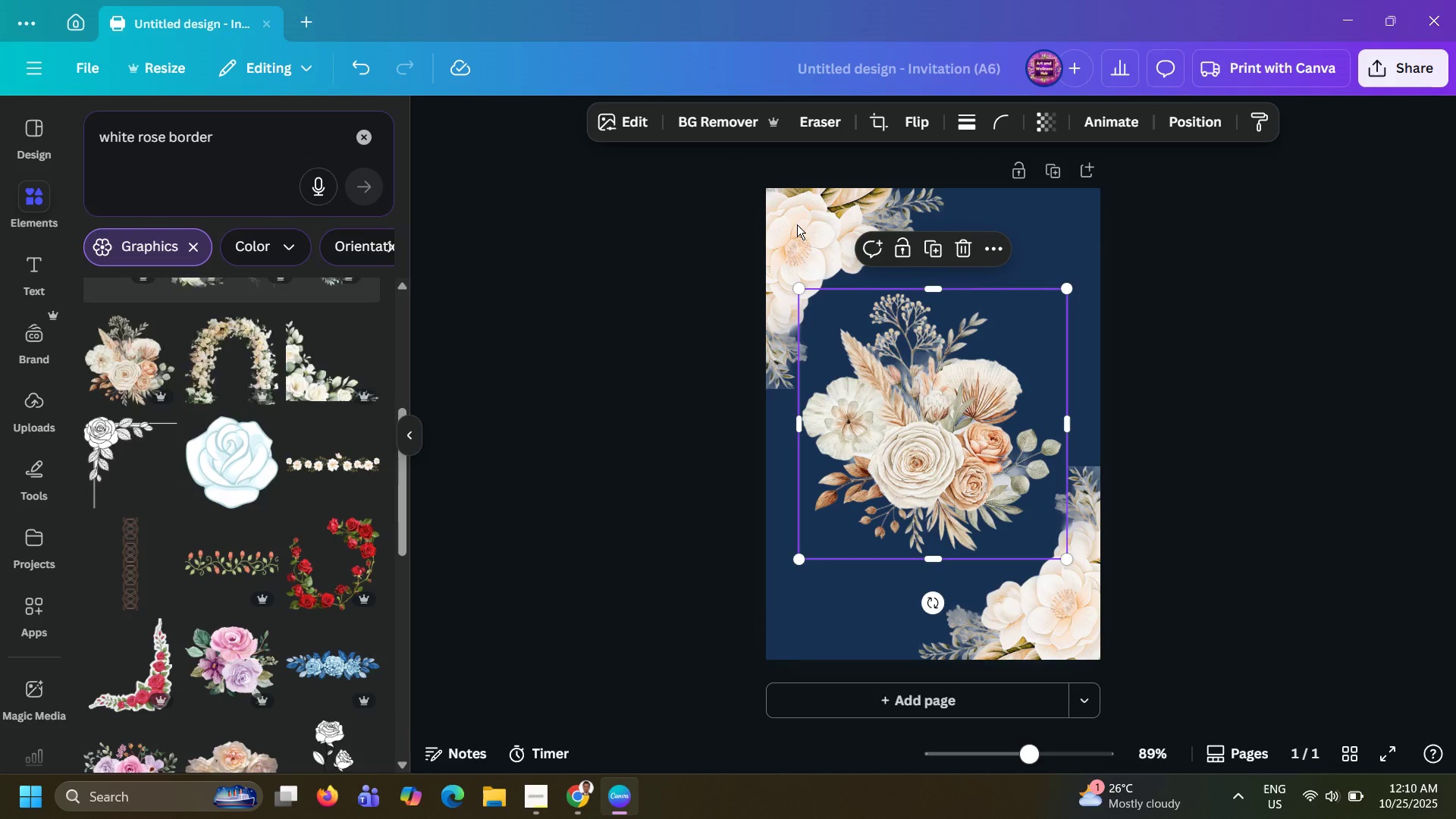 
left_click([799, 224])
 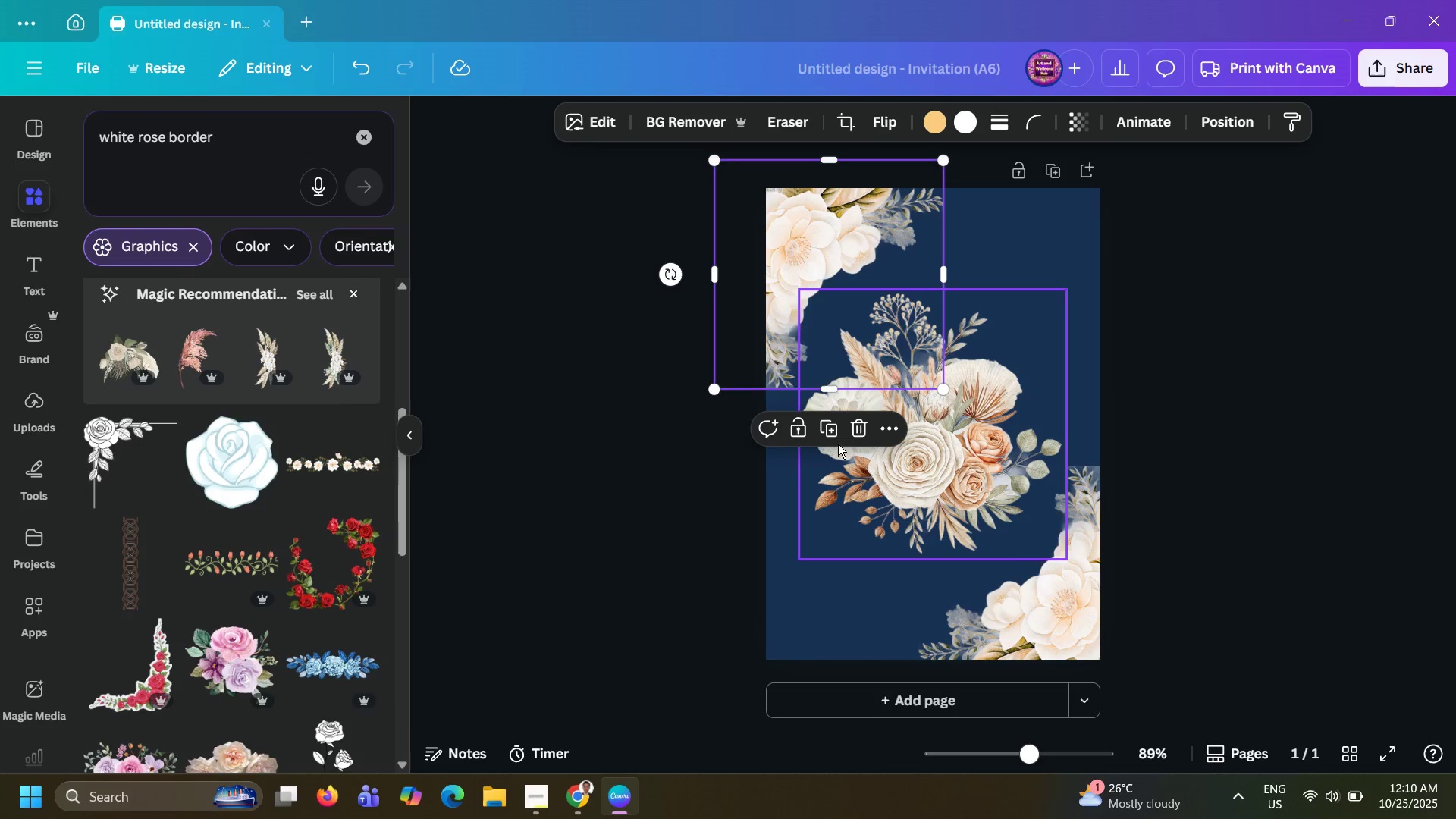 
left_click([856, 428])
 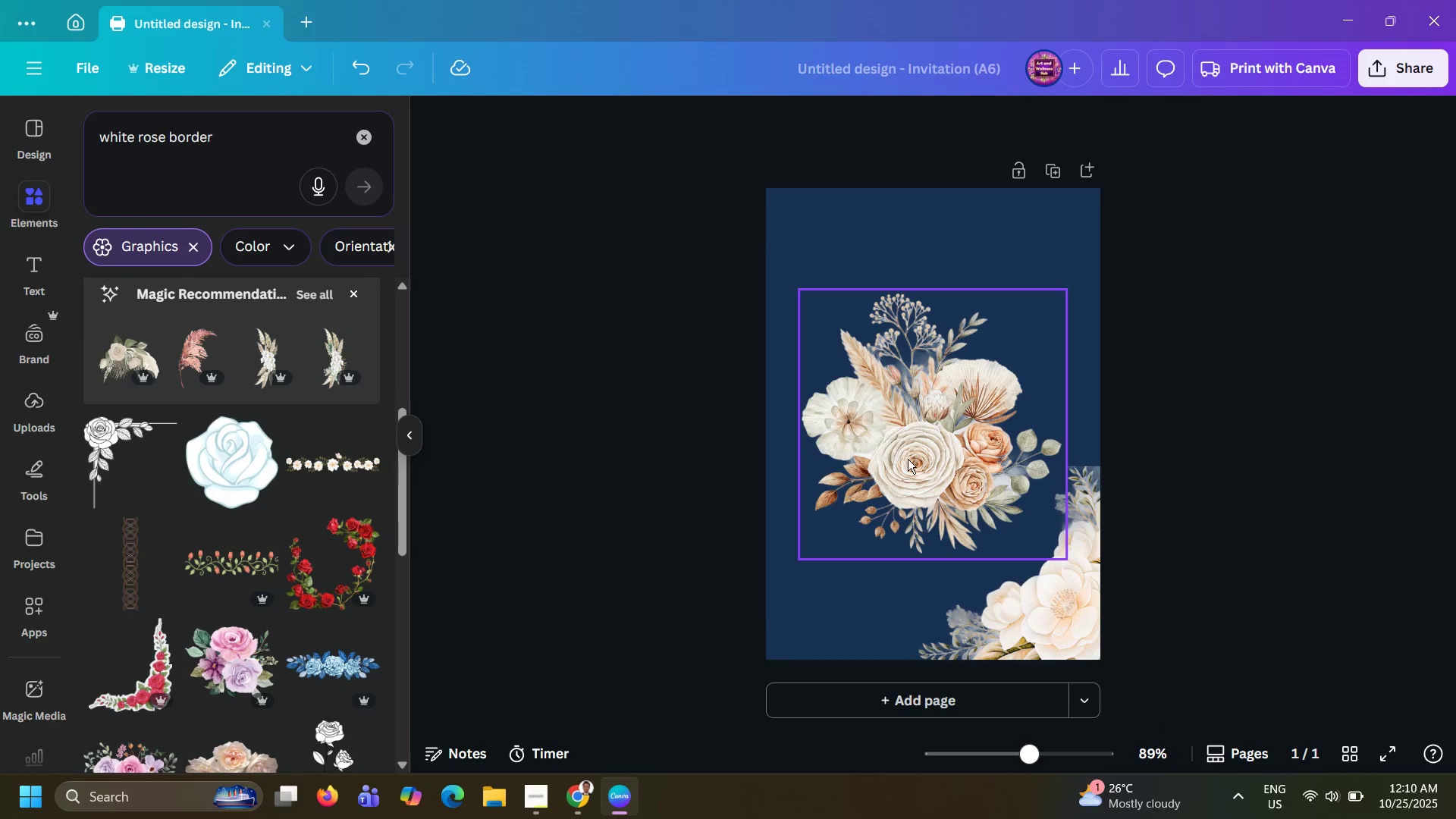 
left_click_drag(start_coordinate=[908, 460], to_coordinate=[770, 283])
 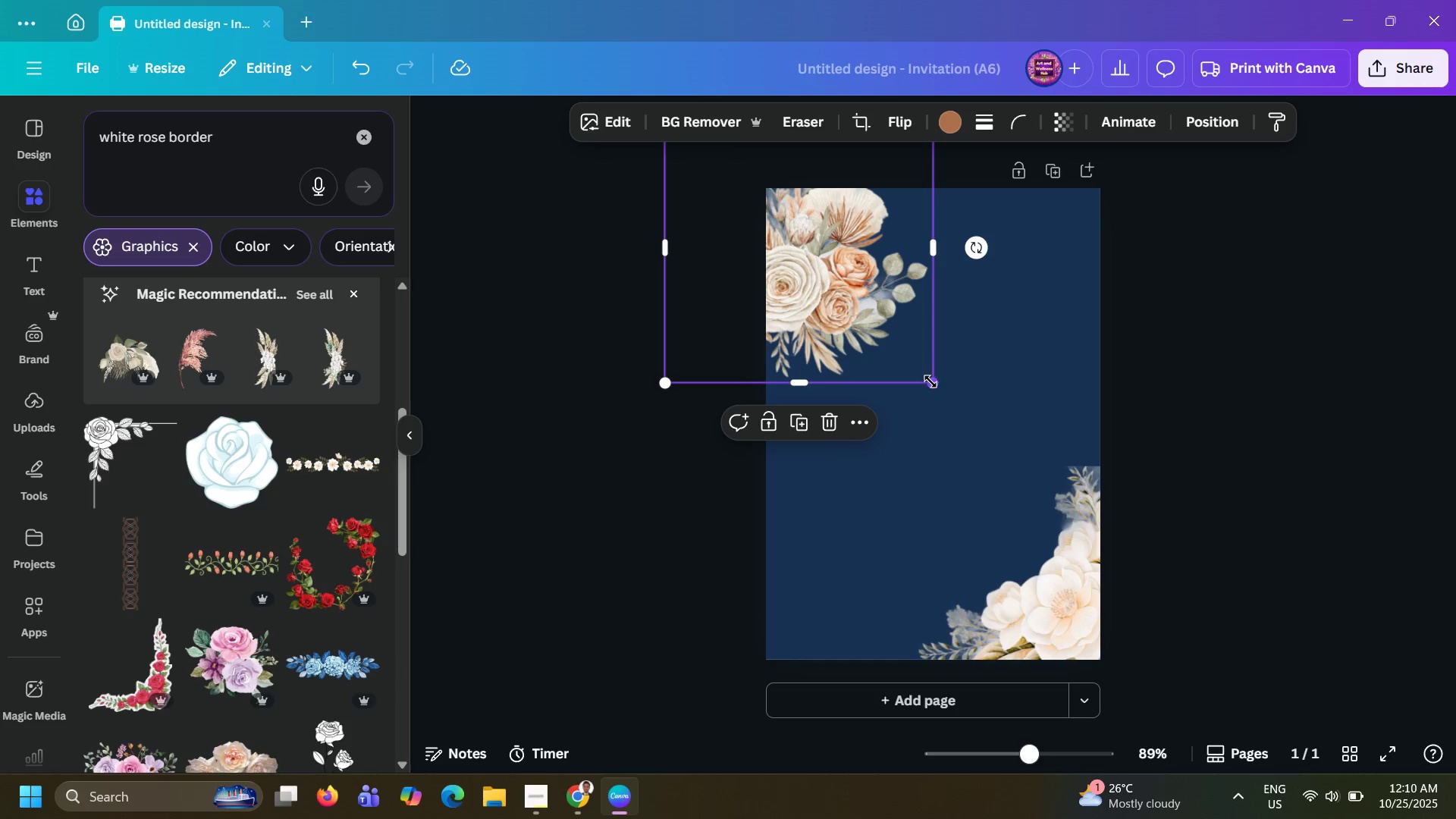 
left_click_drag(start_coordinate=[930, 381], to_coordinate=[956, 402])
 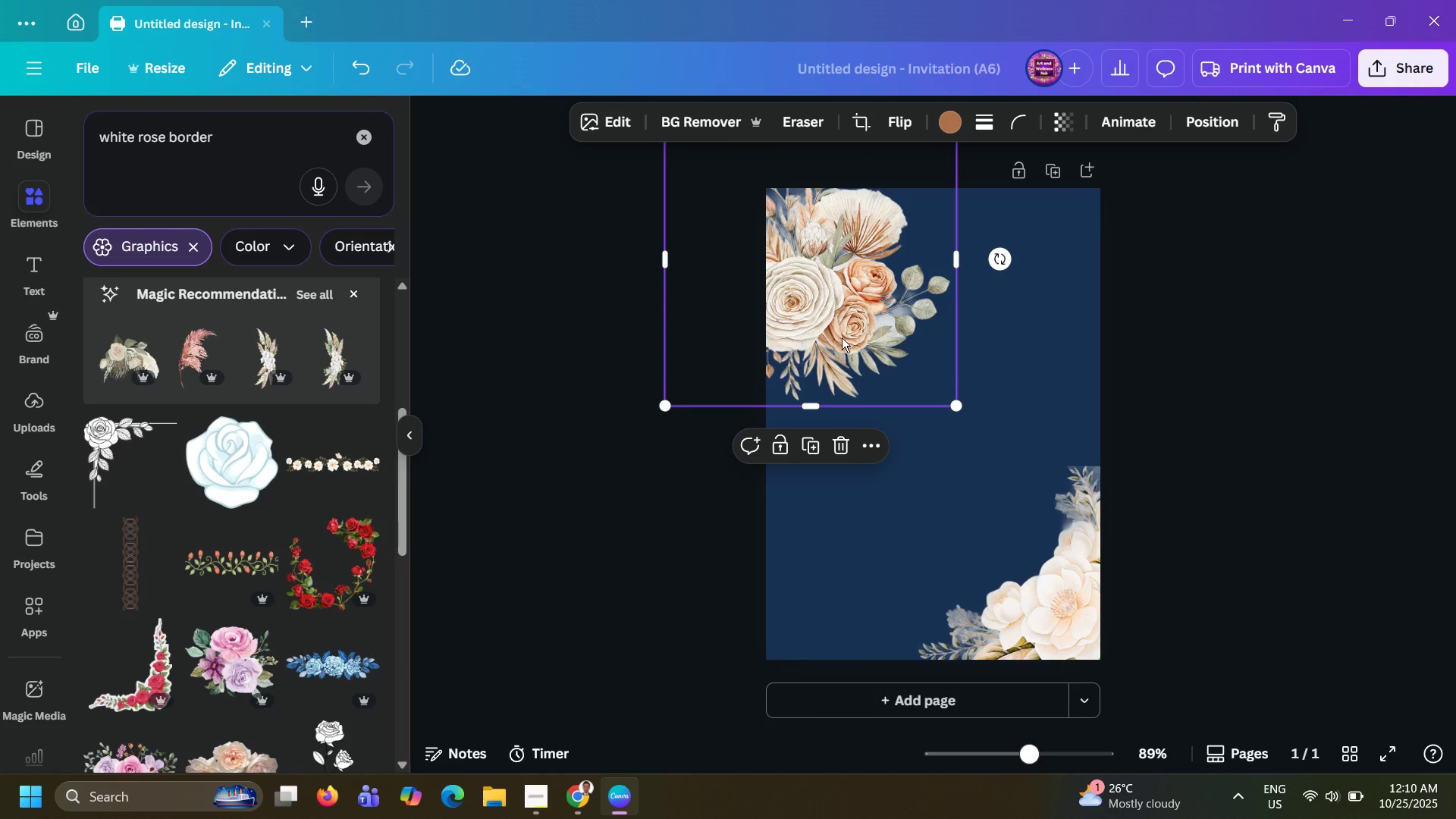 
left_click_drag(start_coordinate=[842, 337], to_coordinate=[821, 318])
 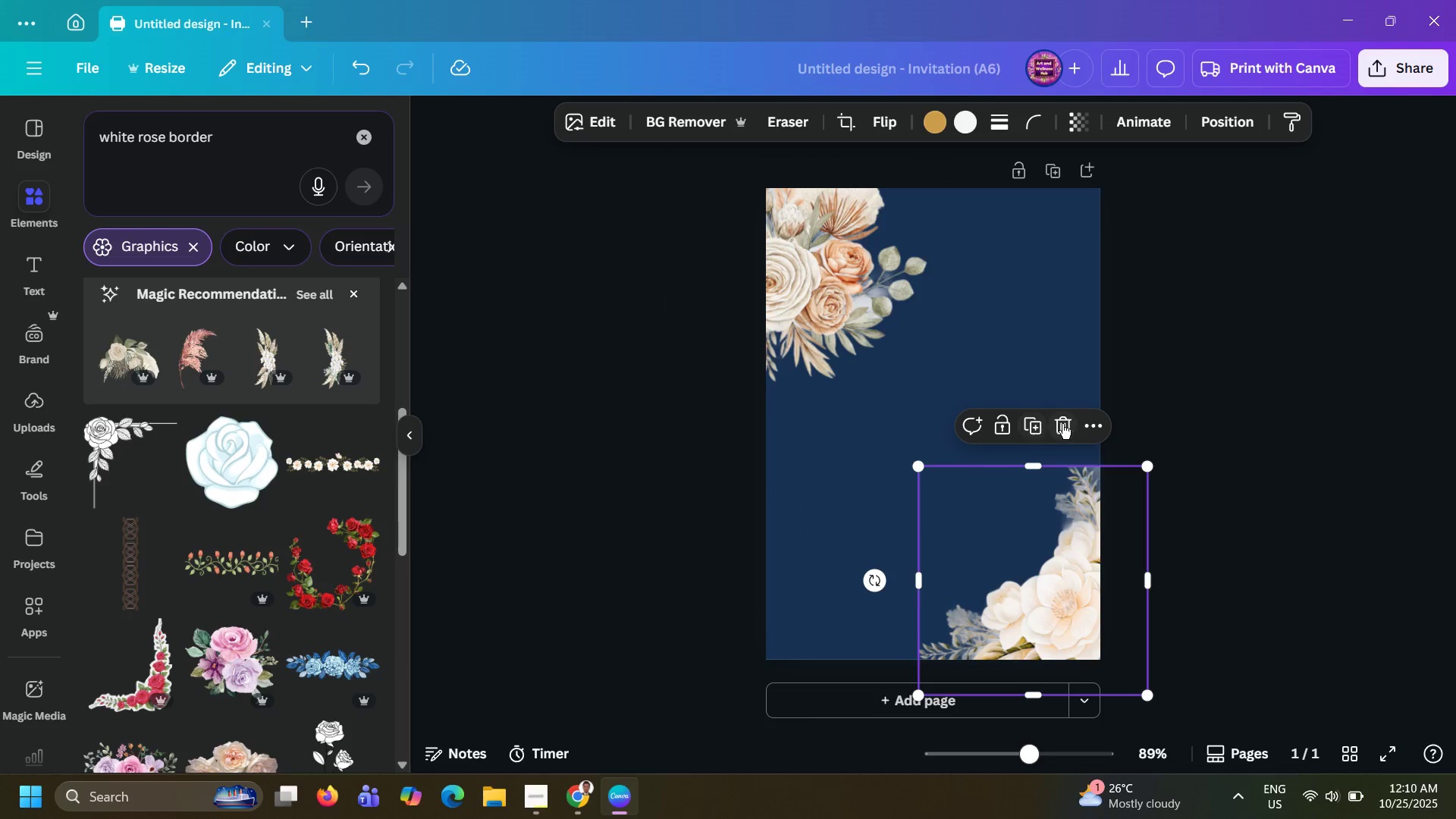 
left_click([1067, 424])
 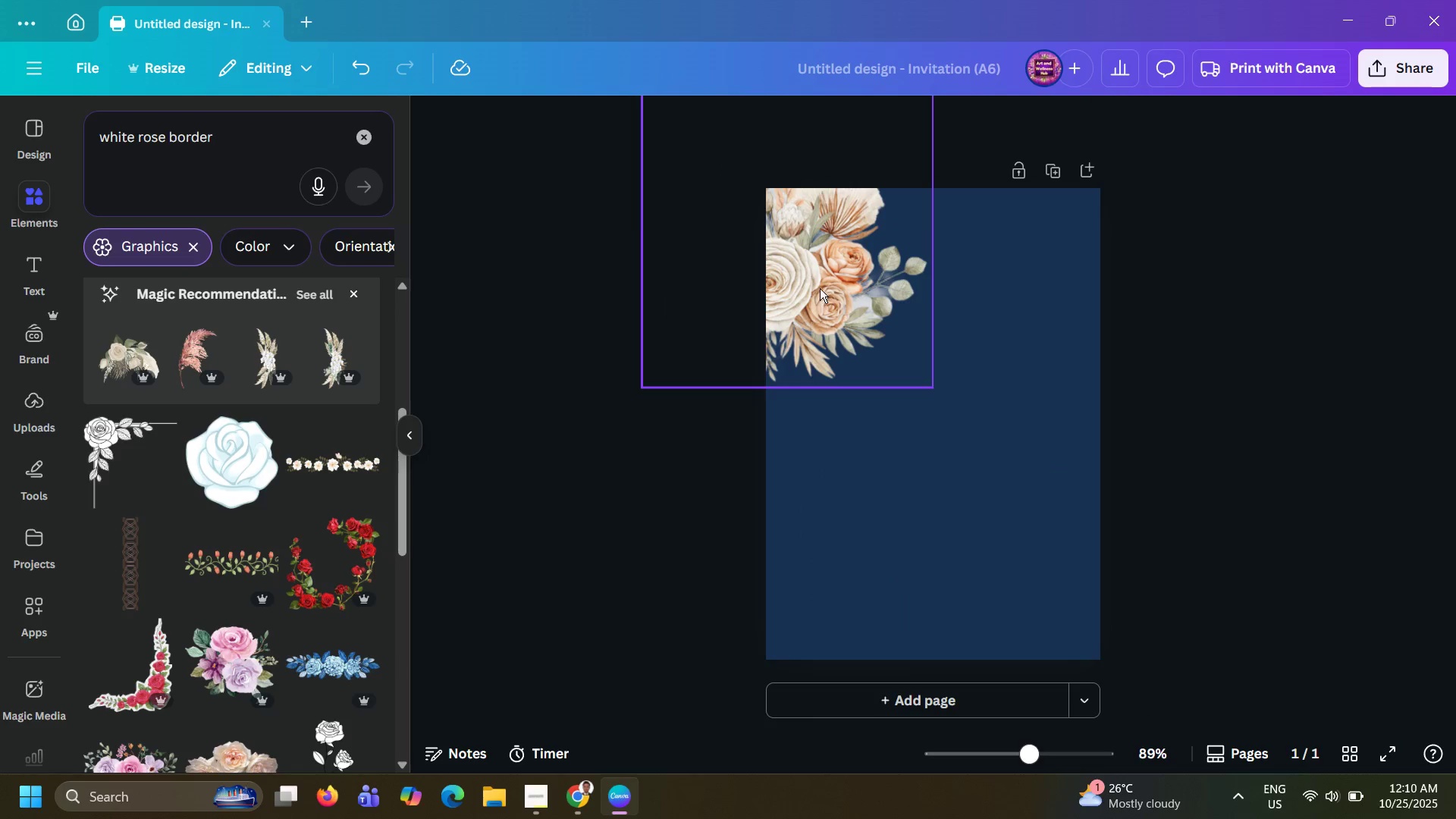 
left_click([820, 288])
 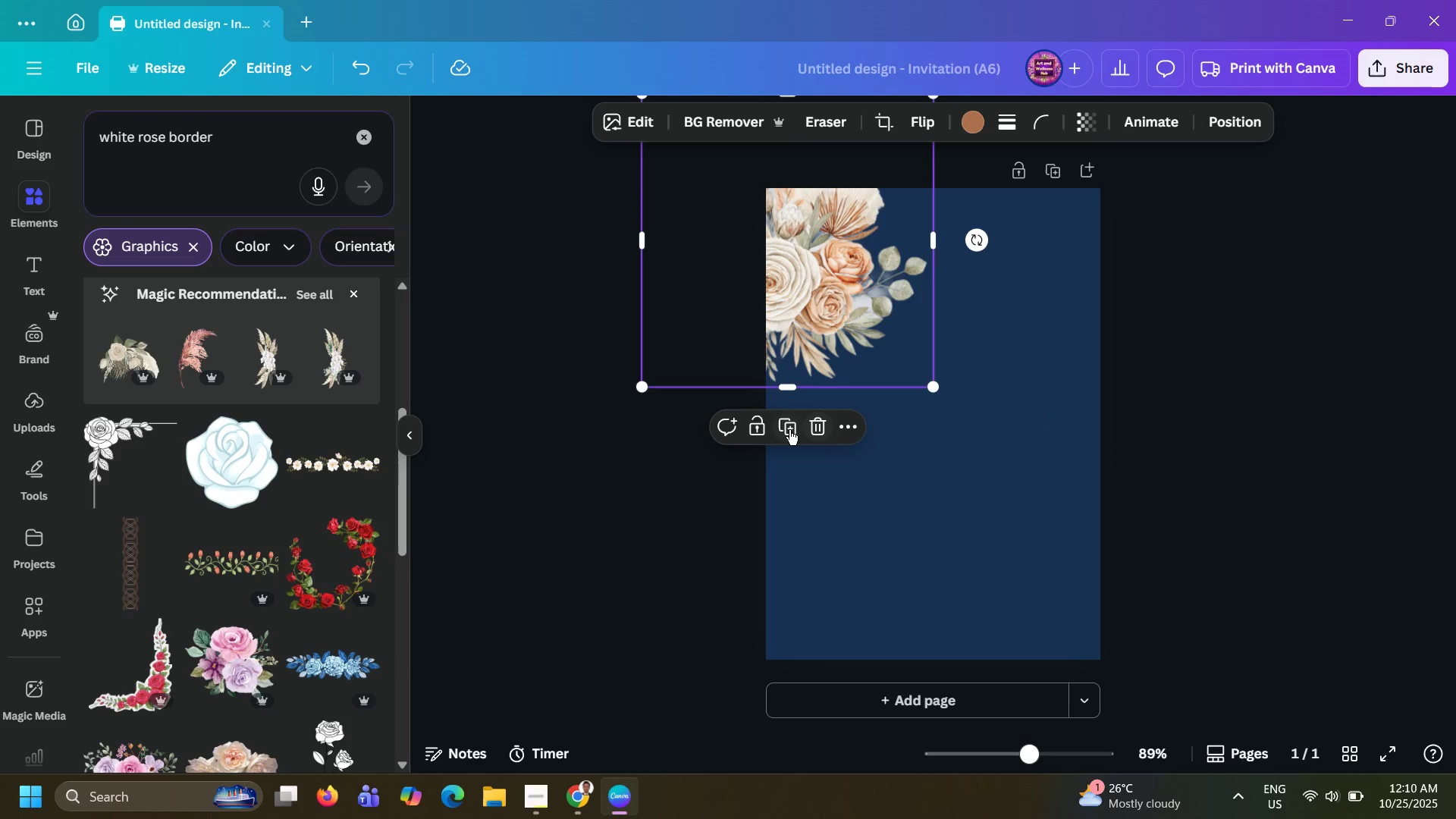 
left_click([788, 430])
 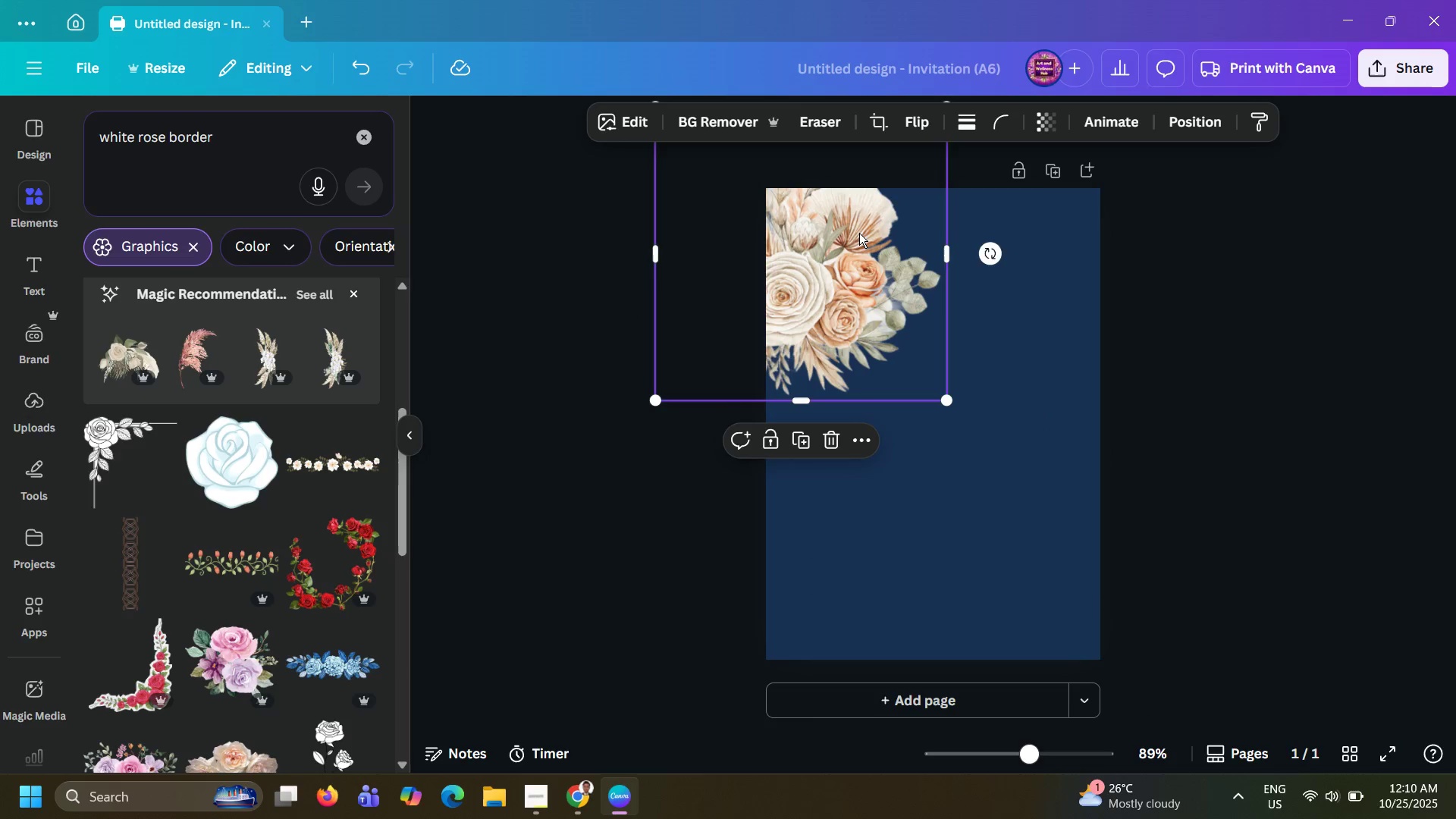 
left_click_drag(start_coordinate=[859, 233], to_coordinate=[1138, 592])
 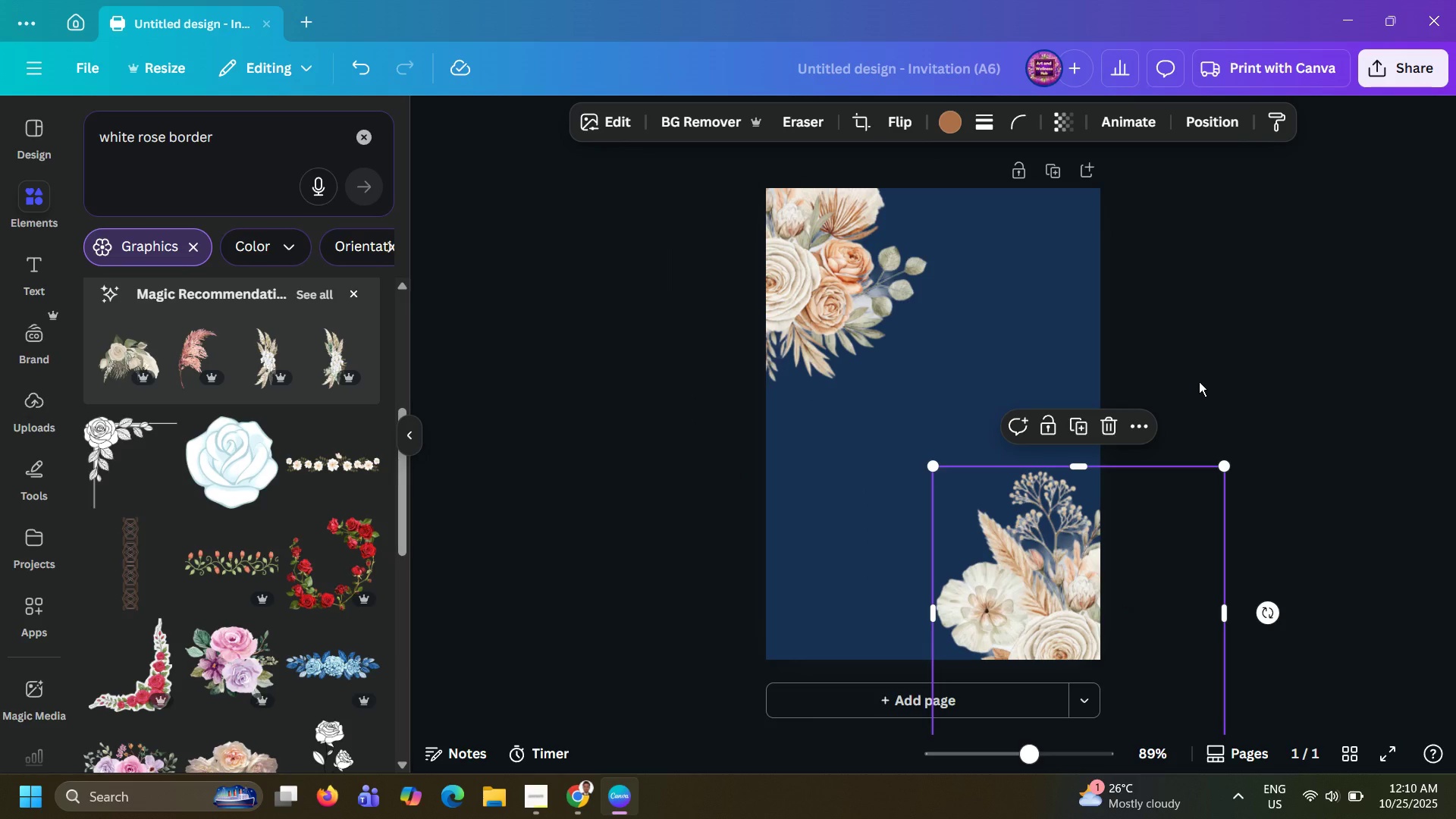 
left_click([1199, 381])
 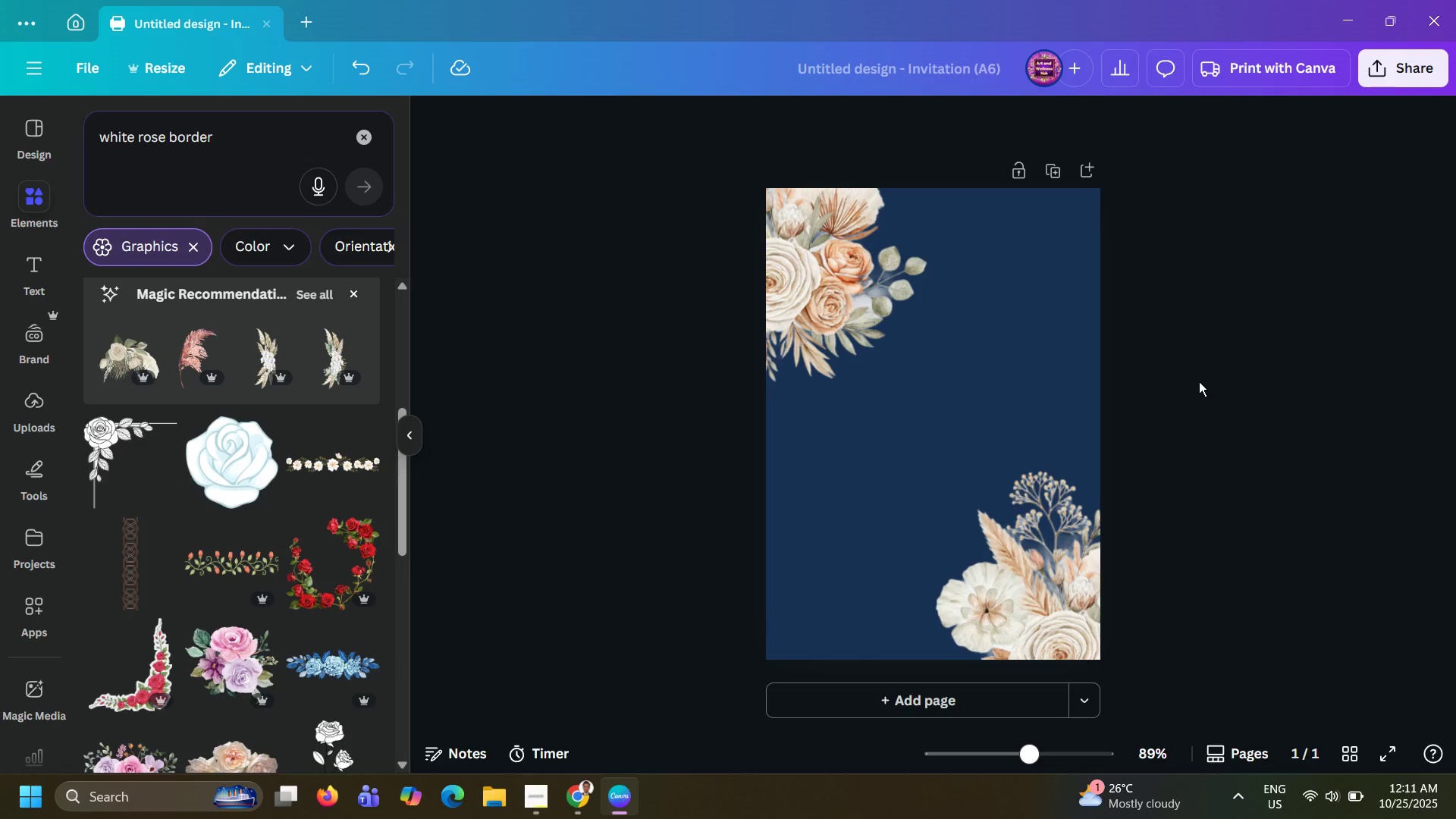 
wait(8.42)
 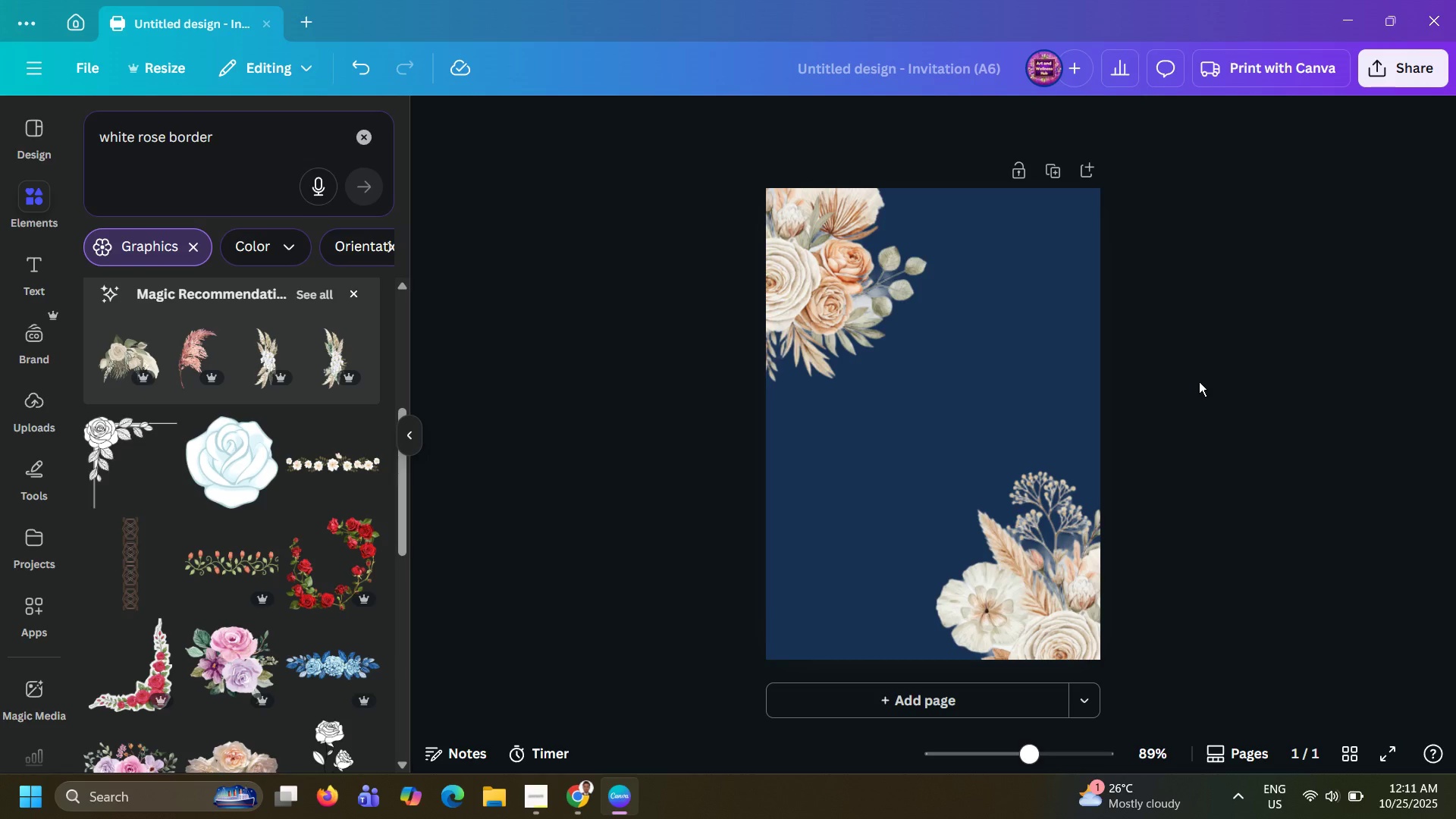 
double_click([143, 149])
 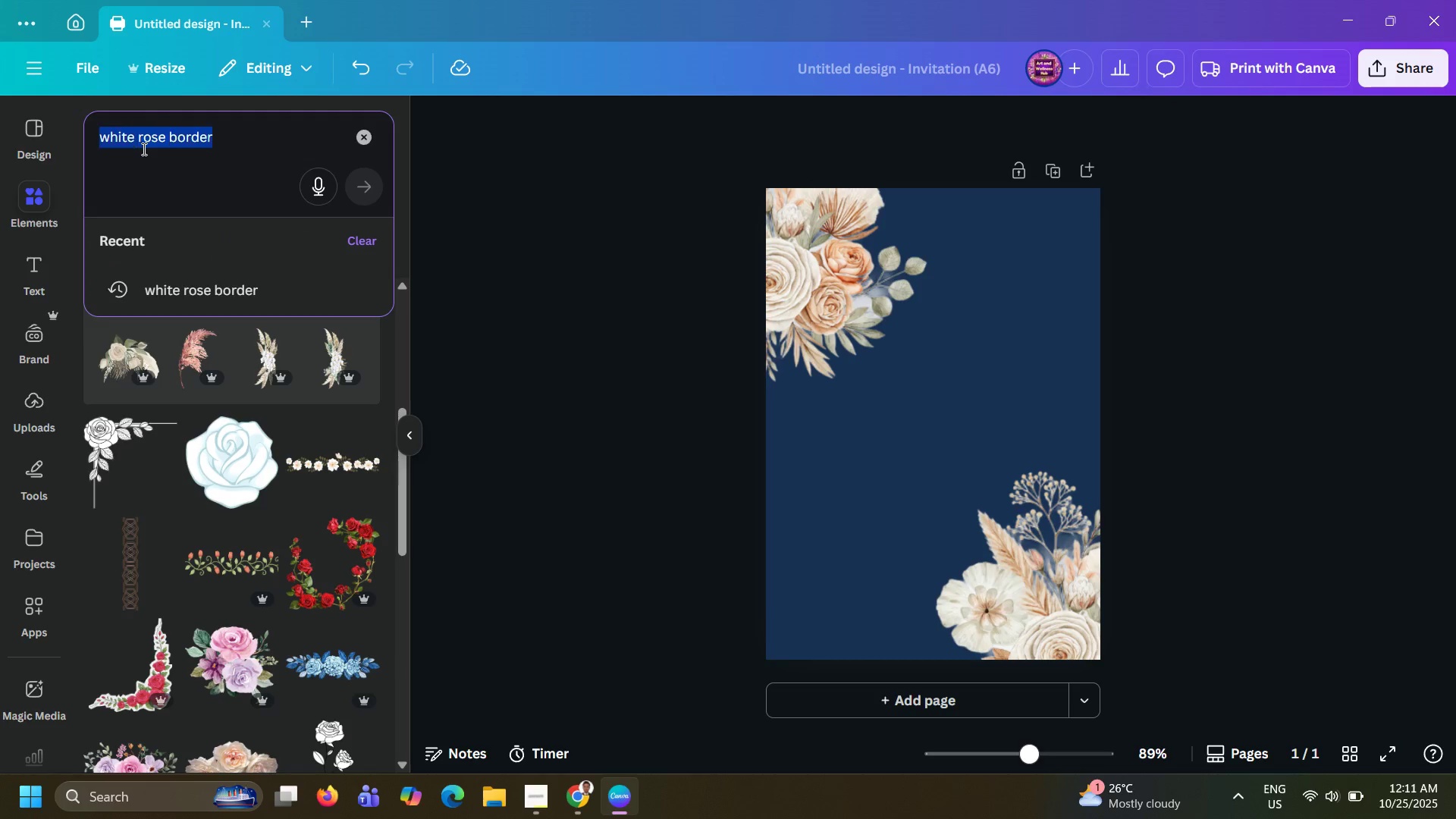 
triple_click([143, 149])
 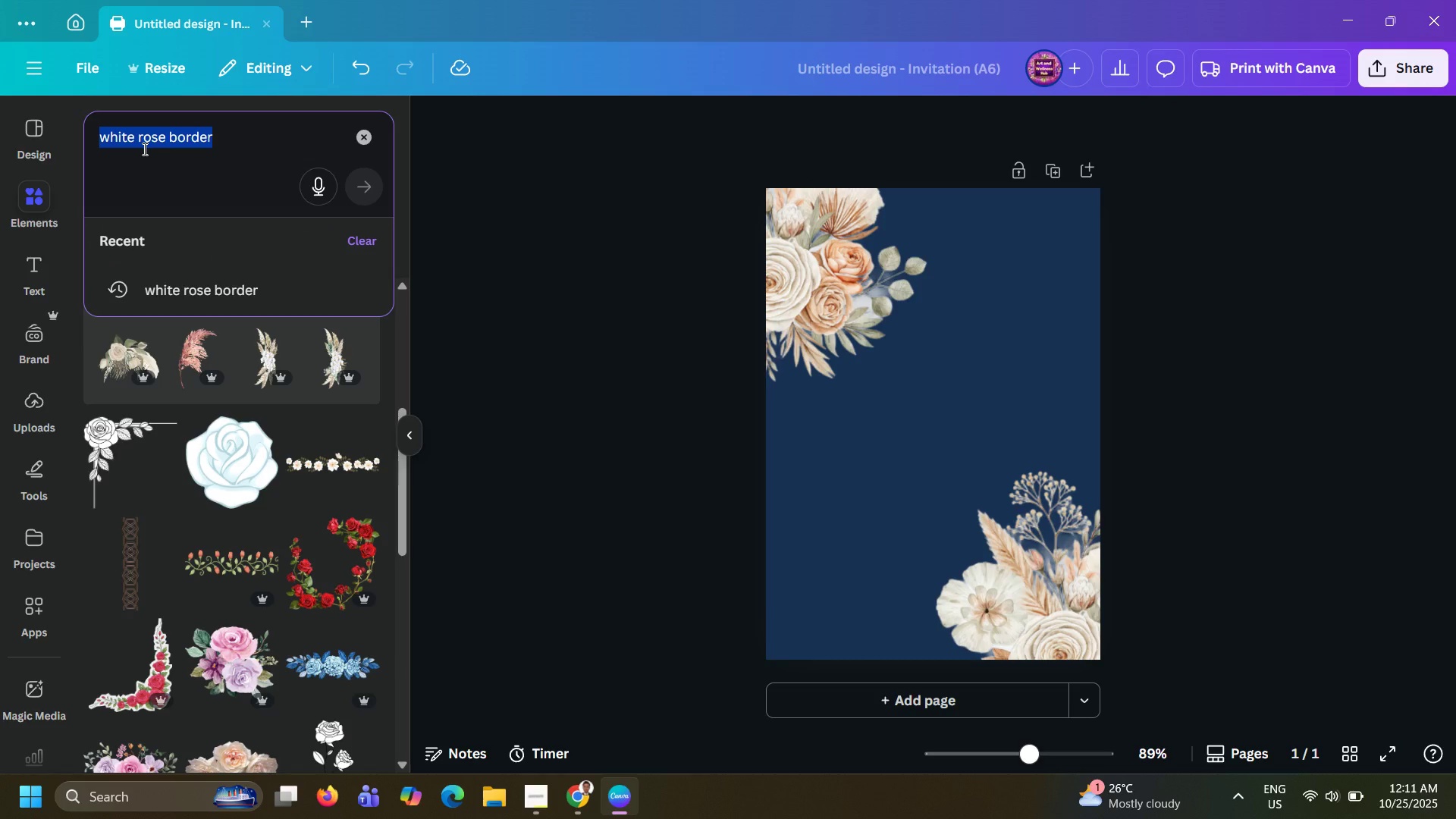 
type(border line)
 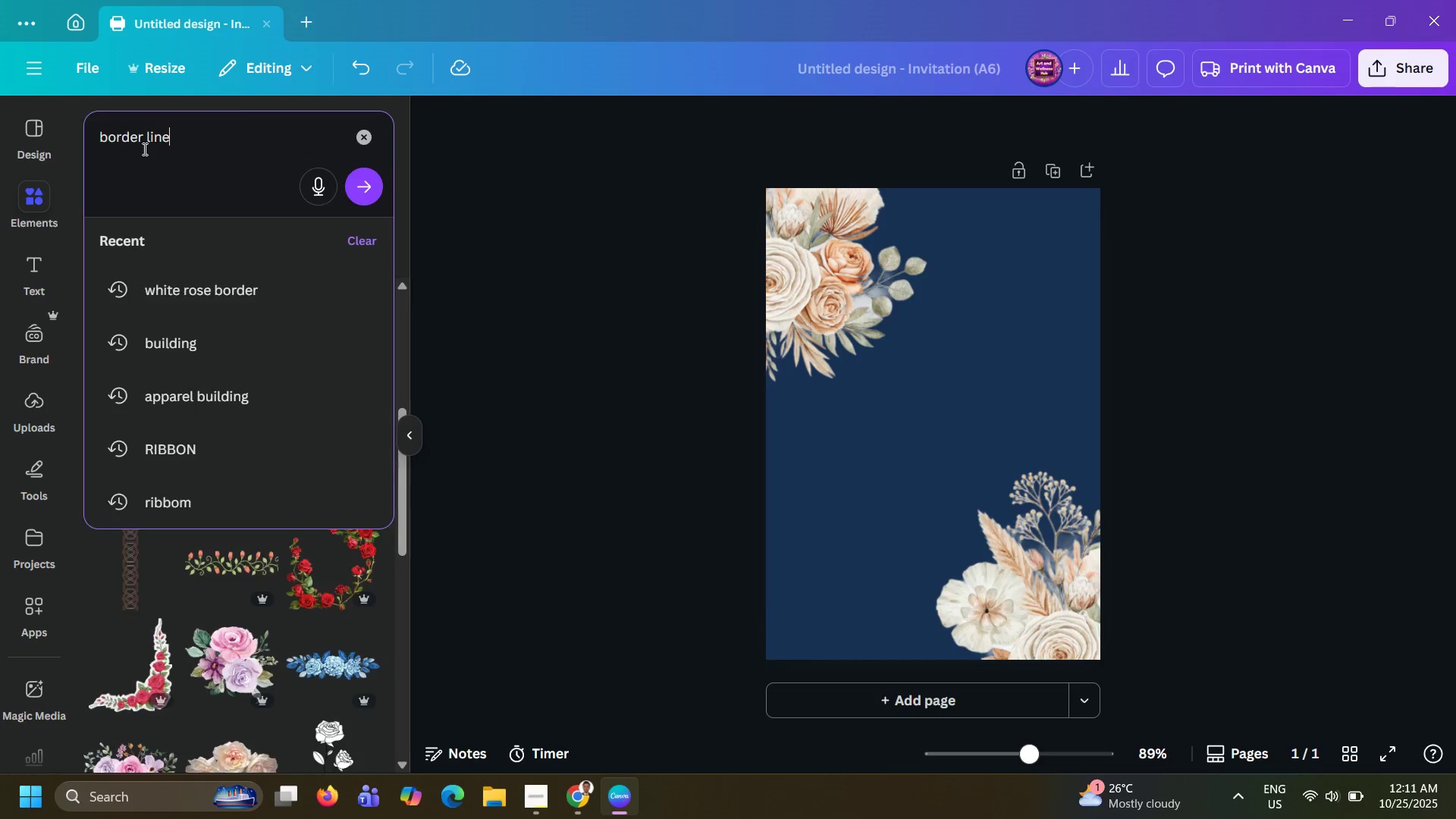 
key(Enter)
 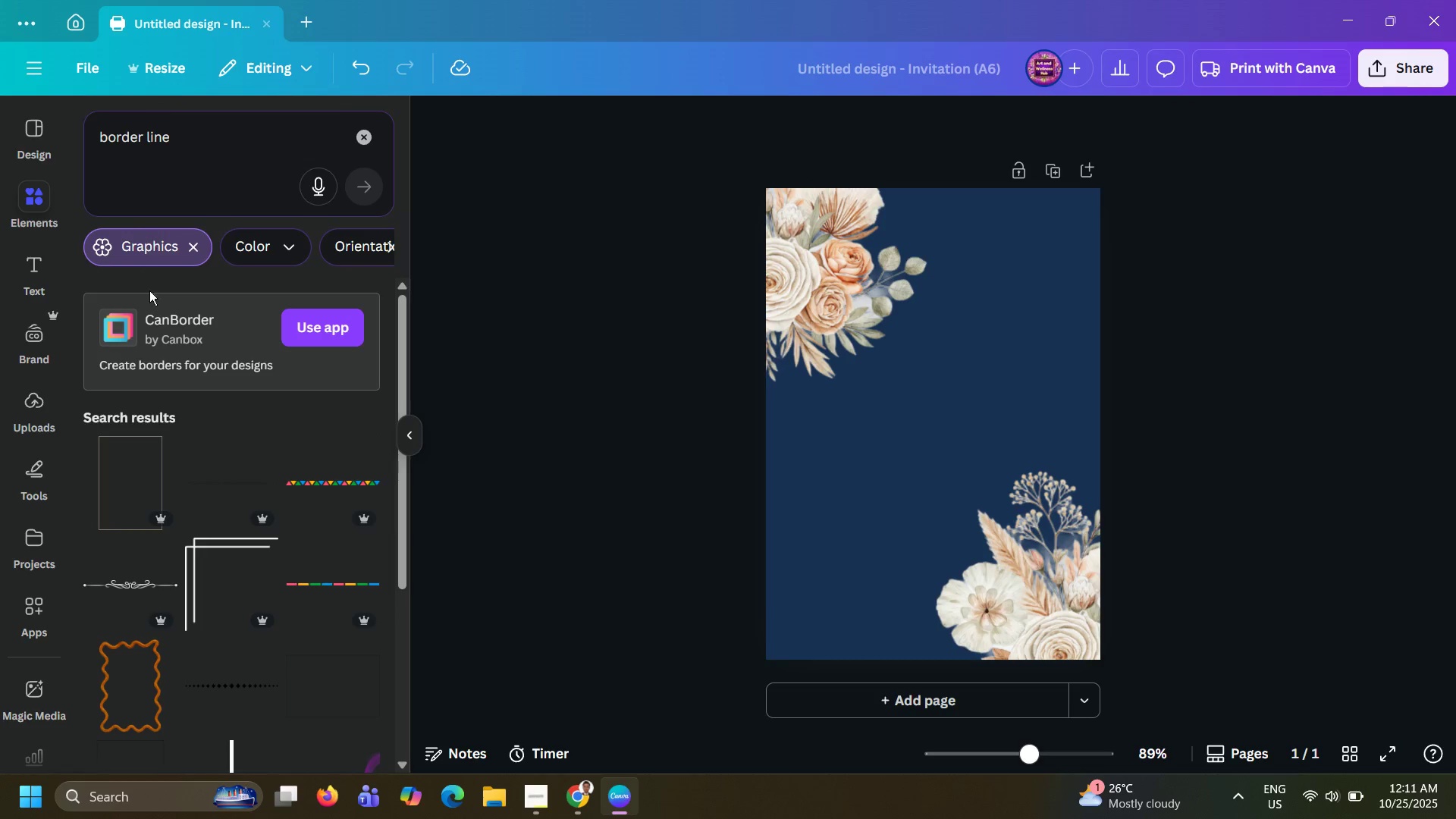 
left_click([110, 485])
 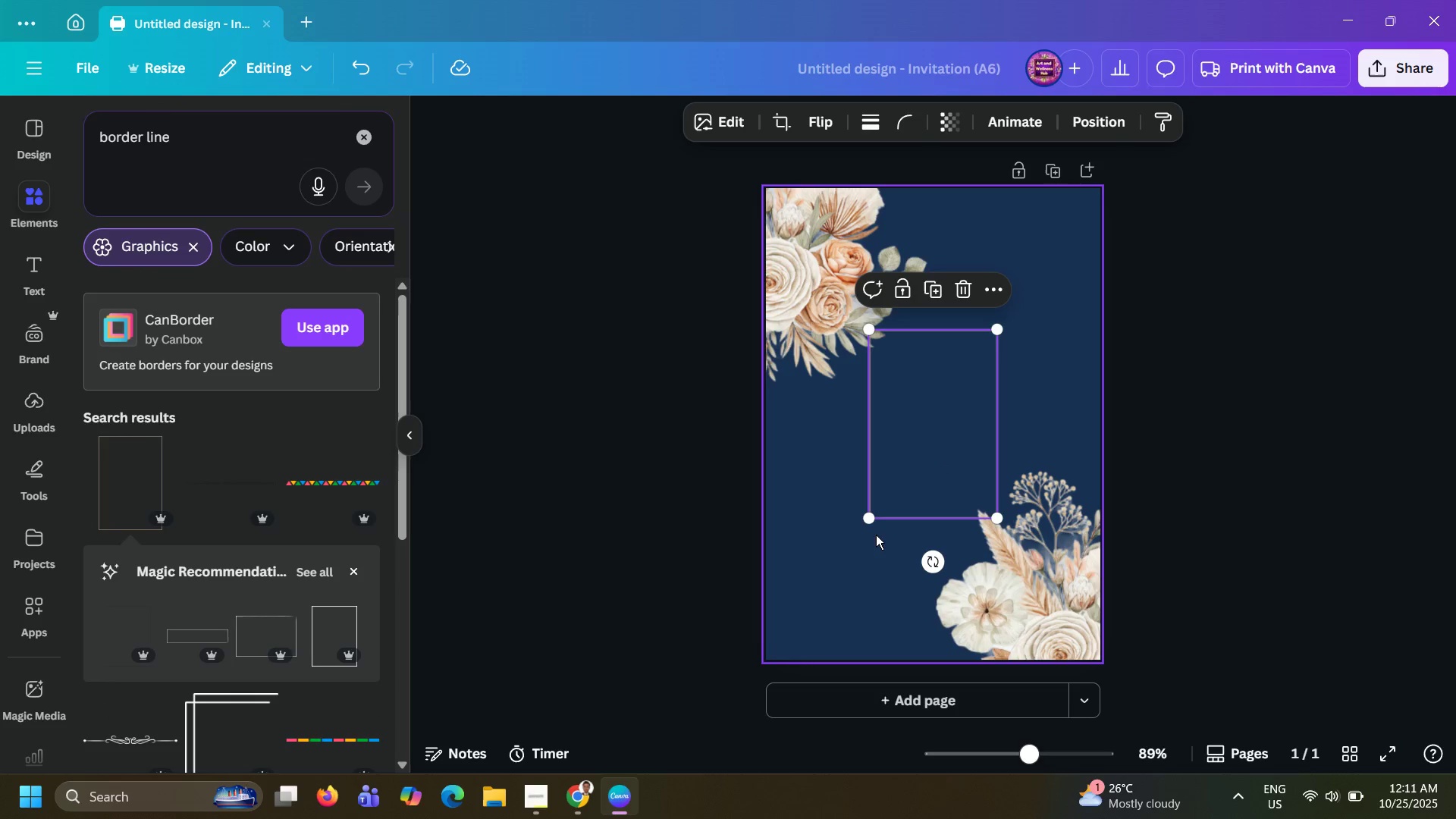 
left_click_drag(start_coordinate=[872, 520], to_coordinate=[843, 648])
 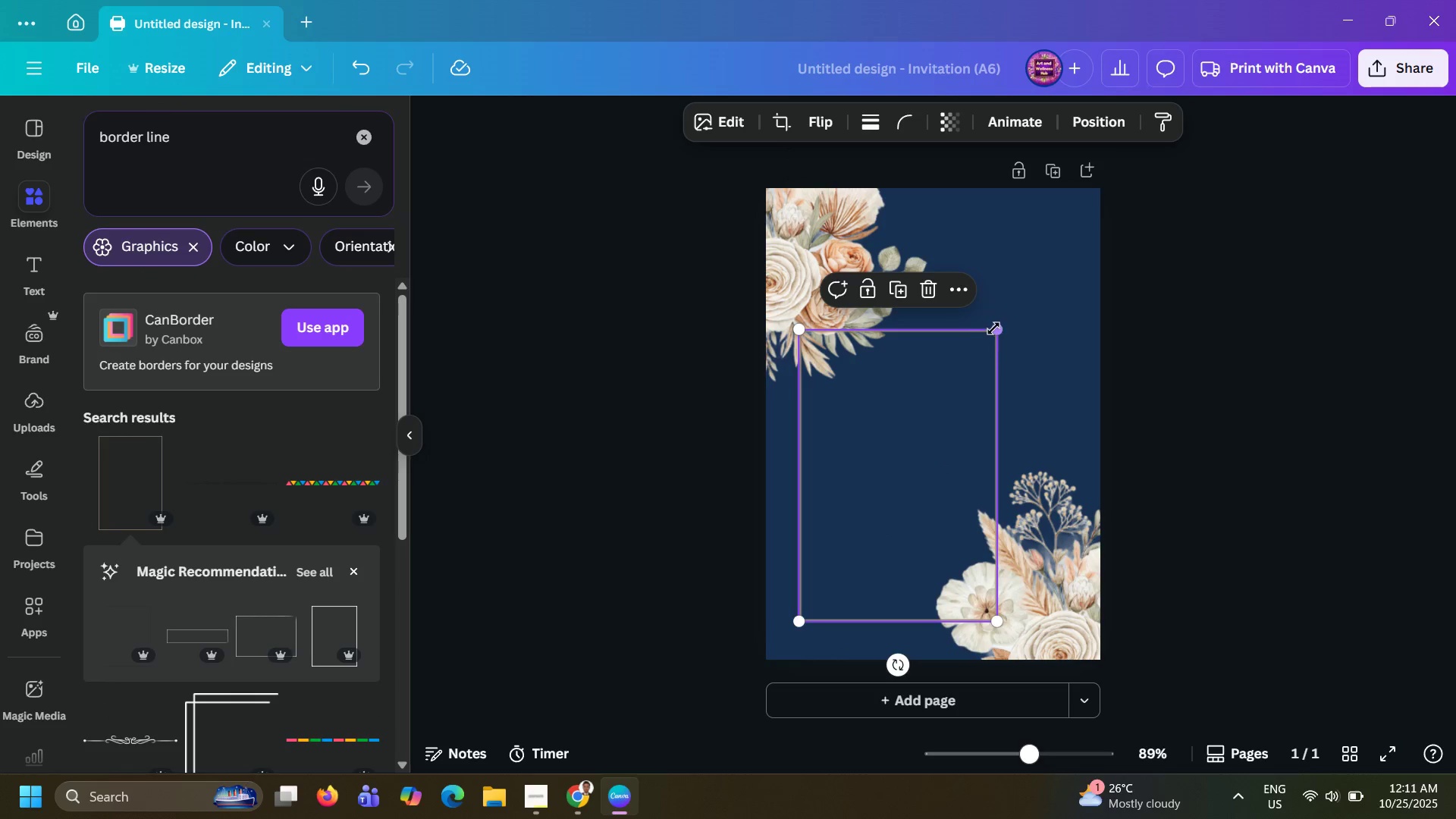 
left_click_drag(start_coordinate=[996, 324], to_coordinate=[1057, 210])
 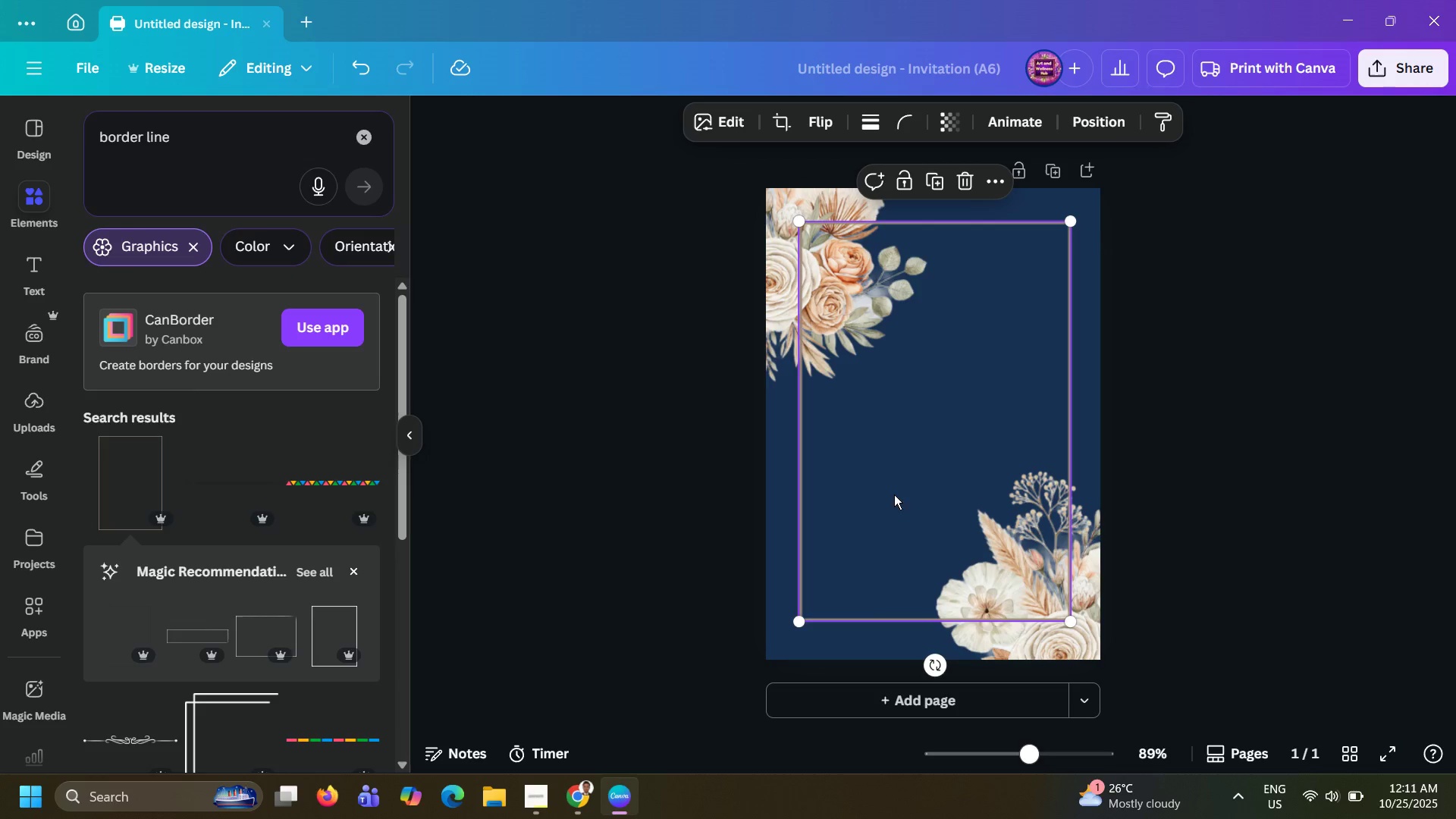 
left_click_drag(start_coordinate=[892, 501], to_coordinate=[895, 505])
 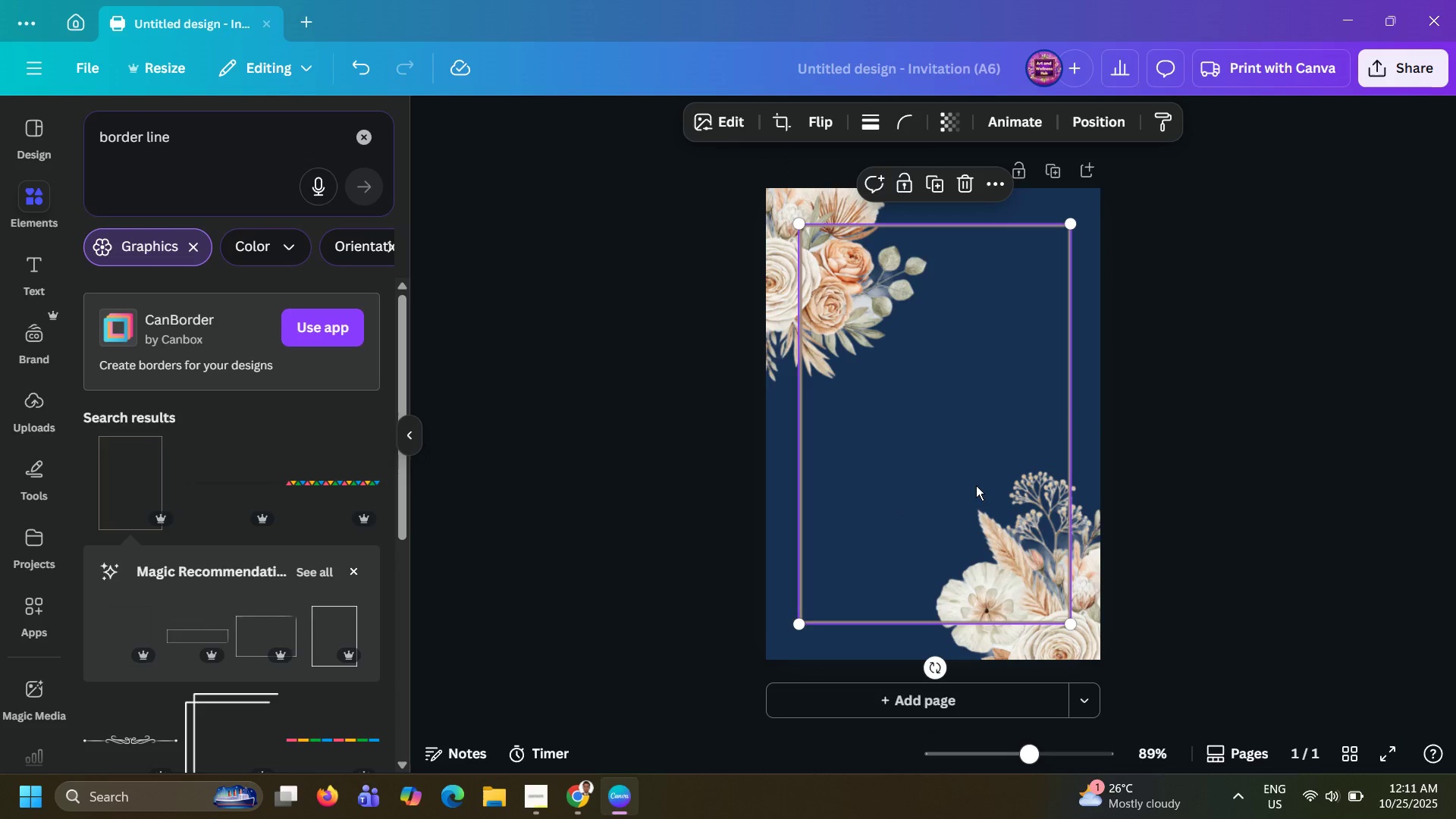 
left_click([1112, 449])
 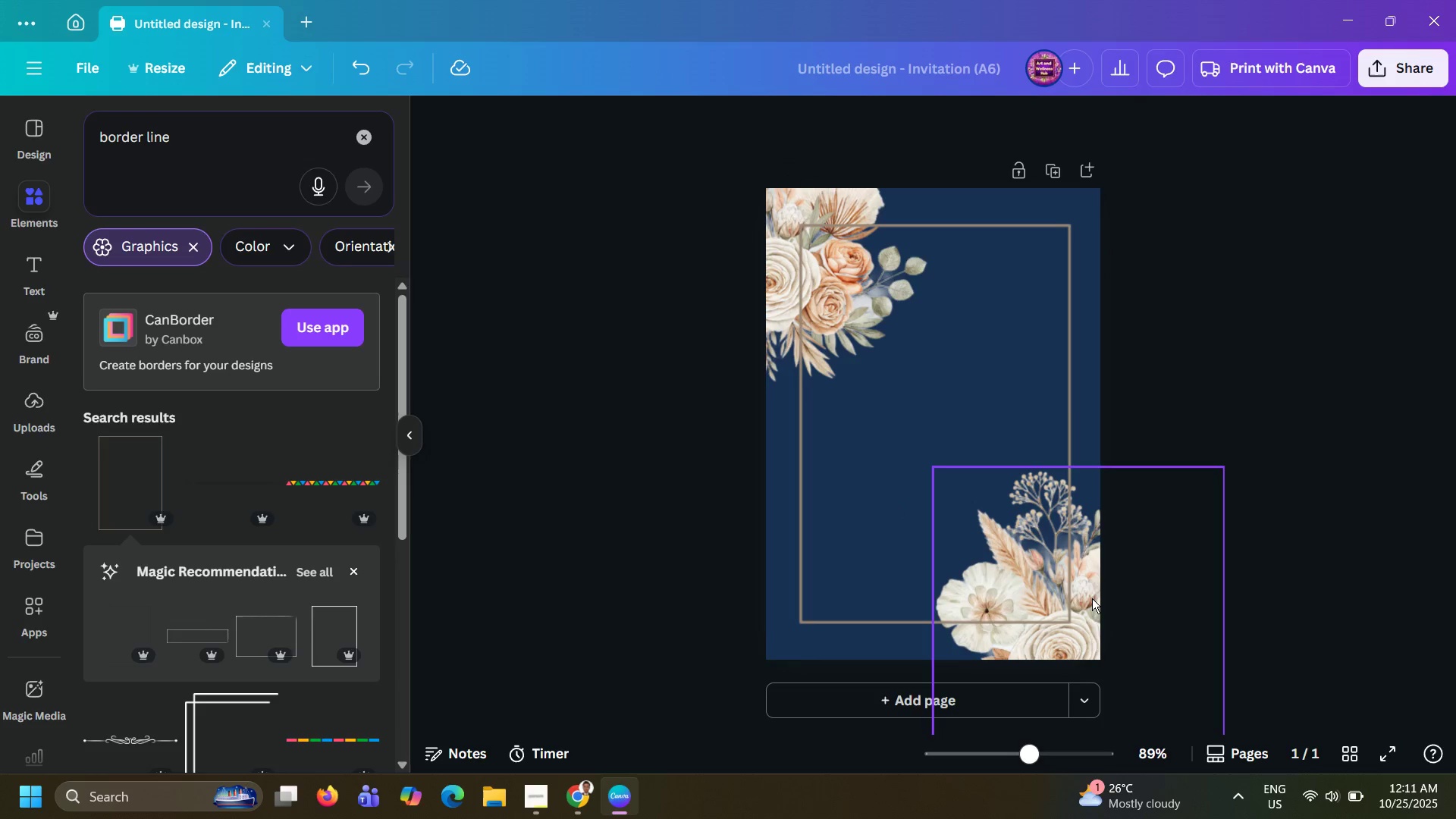 
left_click([1092, 598])
 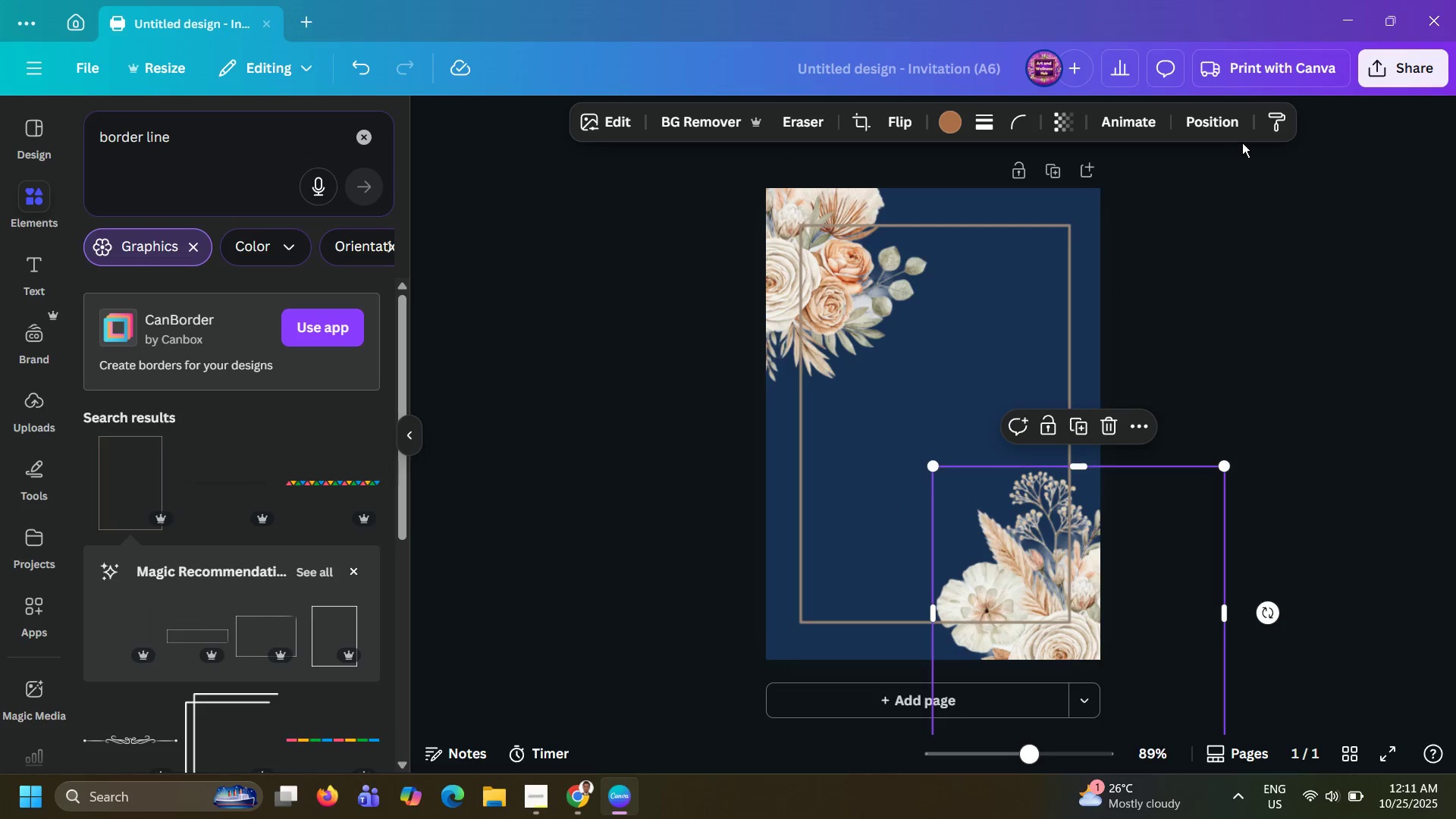 
left_click([1232, 132])
 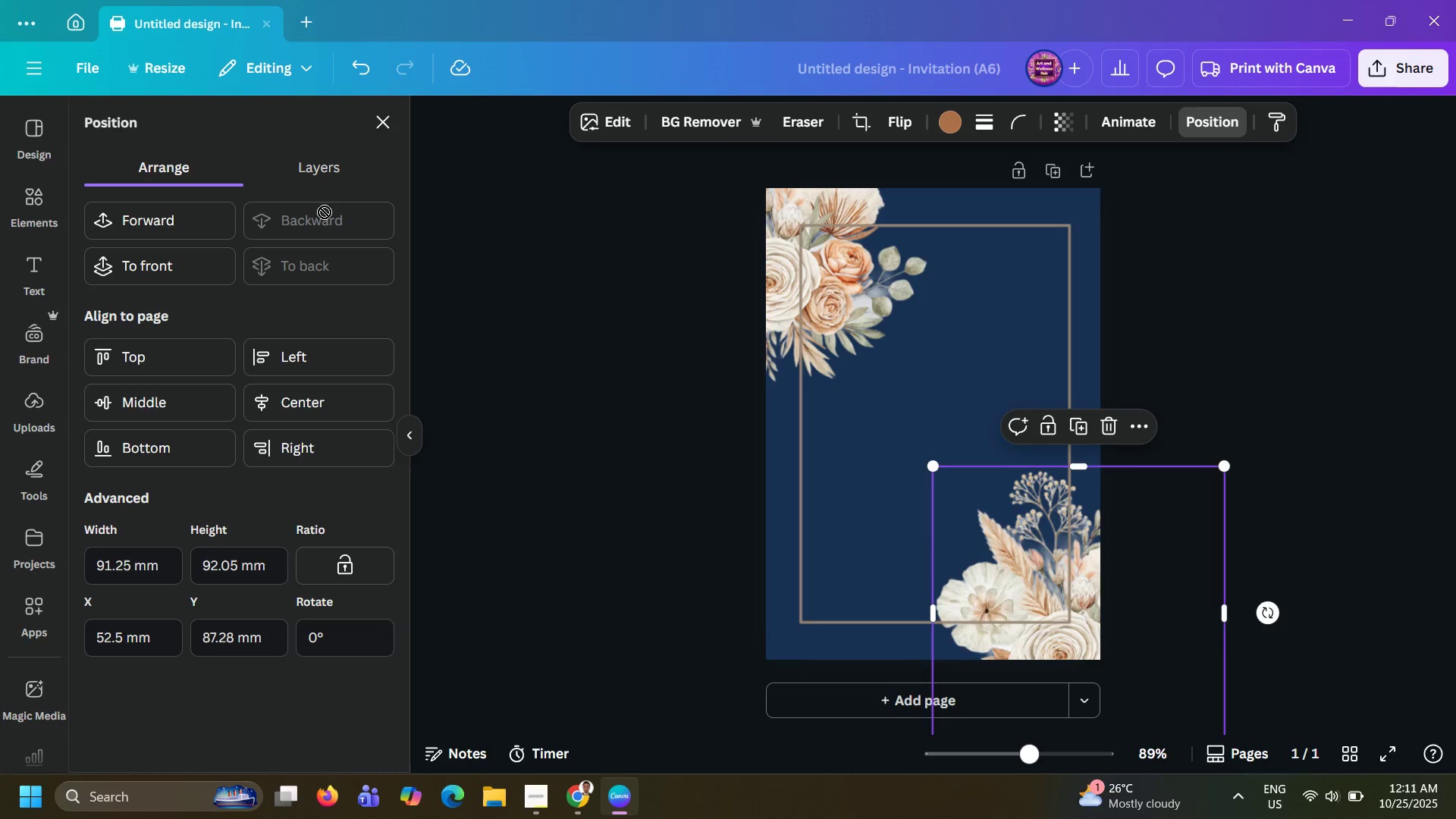 
left_click([338, 178])
 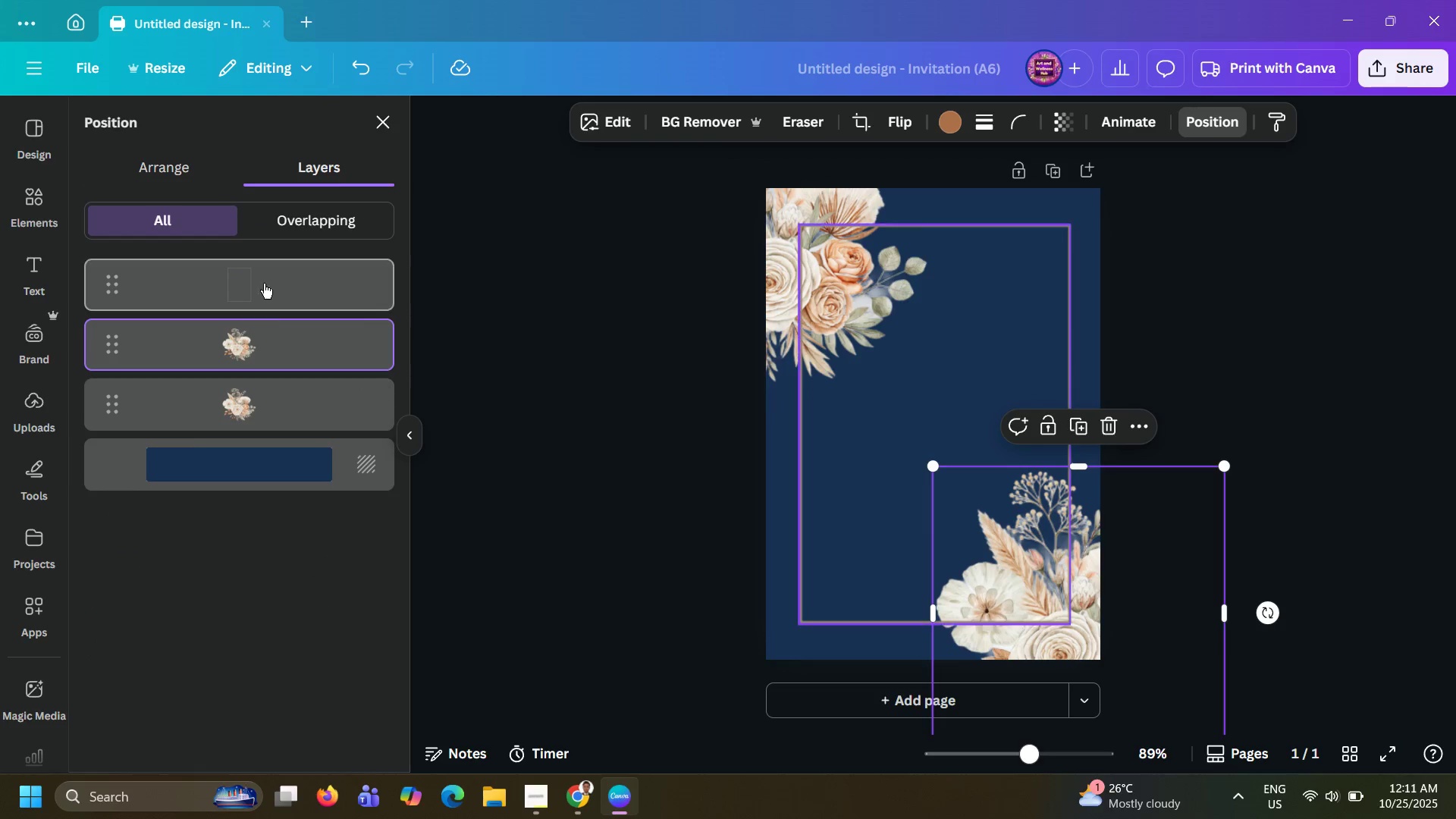 
left_click_drag(start_coordinate=[271, 274], to_coordinate=[278, 425])
 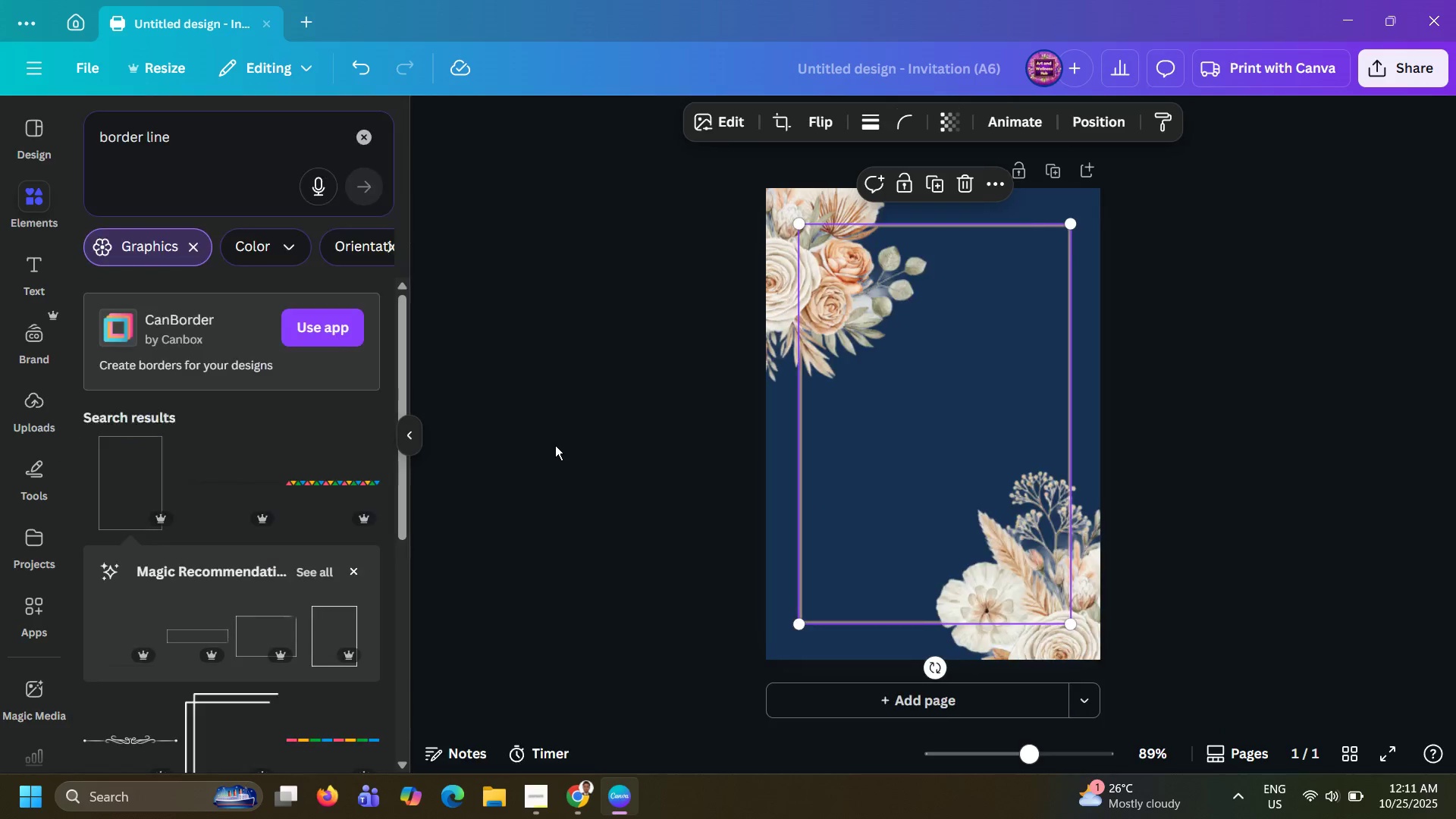 
left_click([555, 445])
 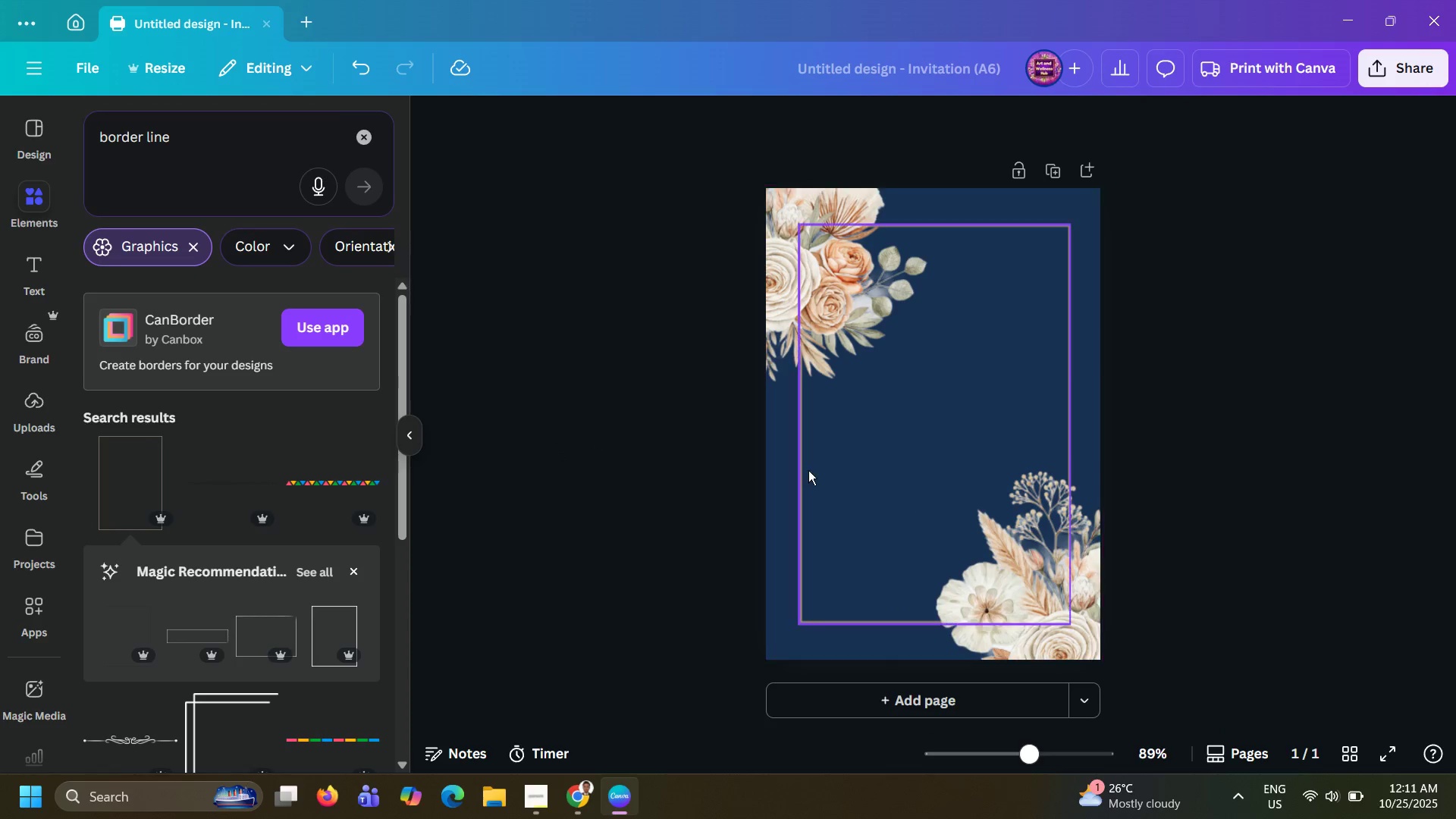 
left_click([808, 470])
 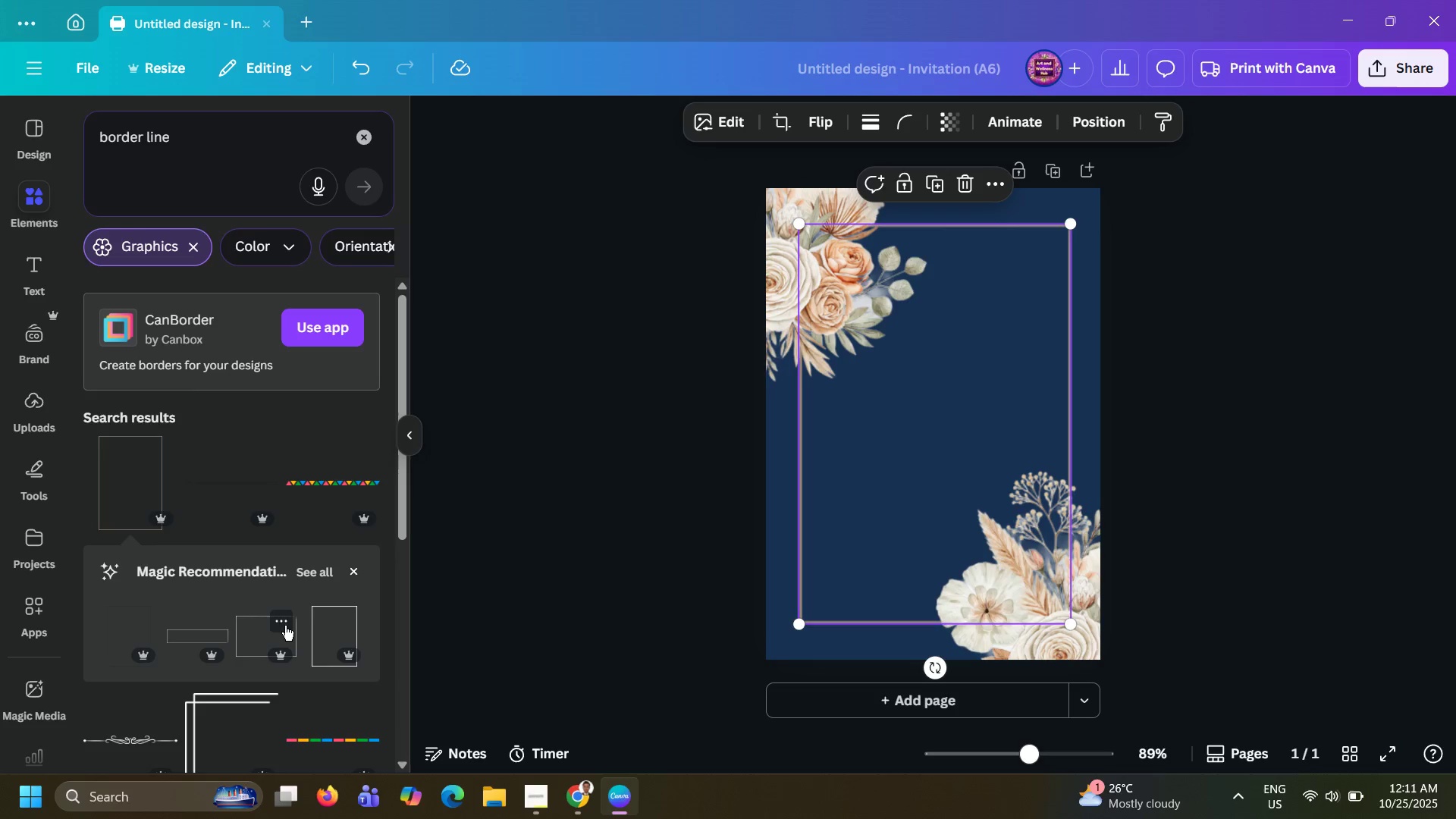 
left_click([326, 620])
 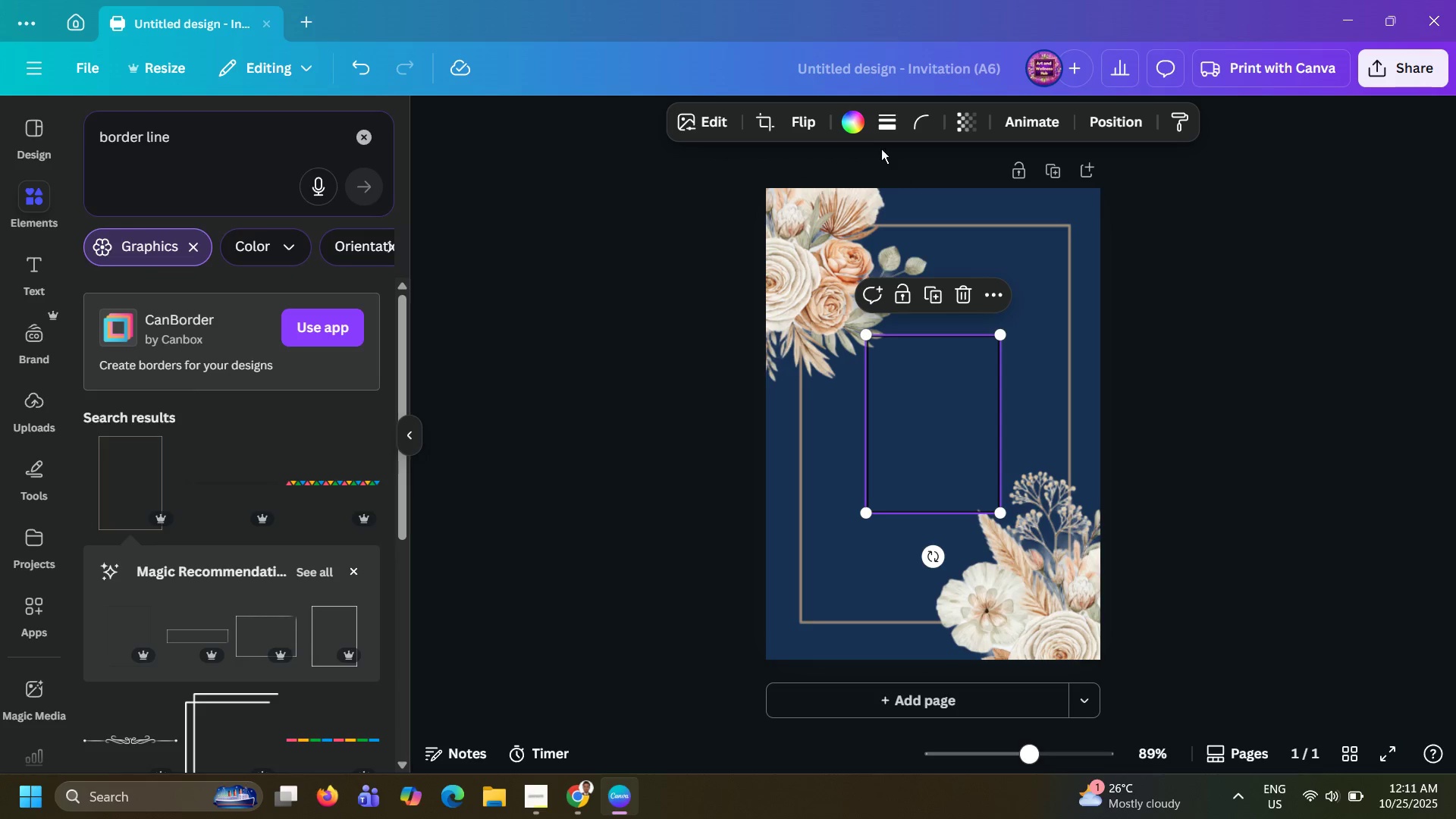 
left_click([855, 118])
 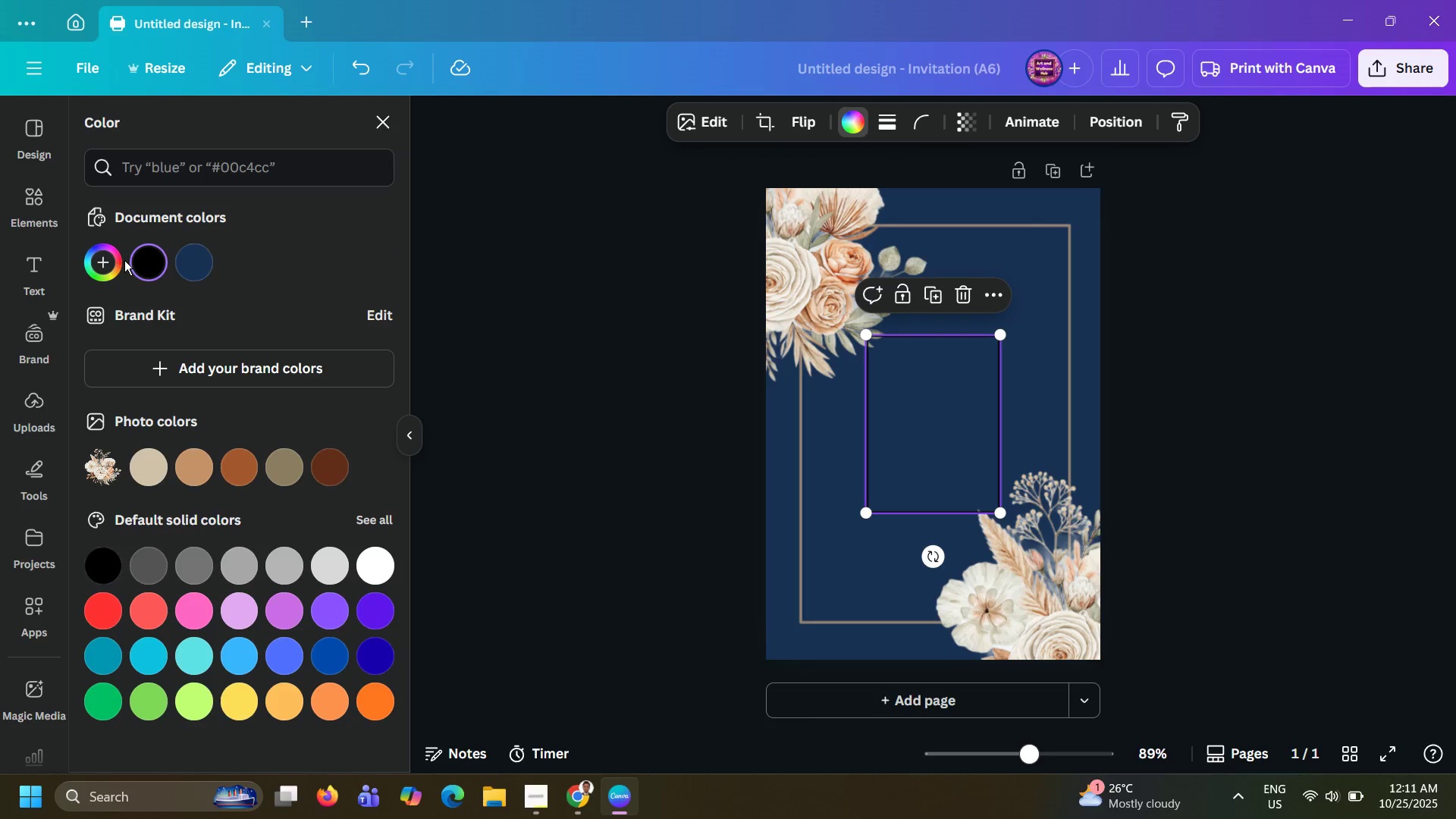 
left_click([110, 259])
 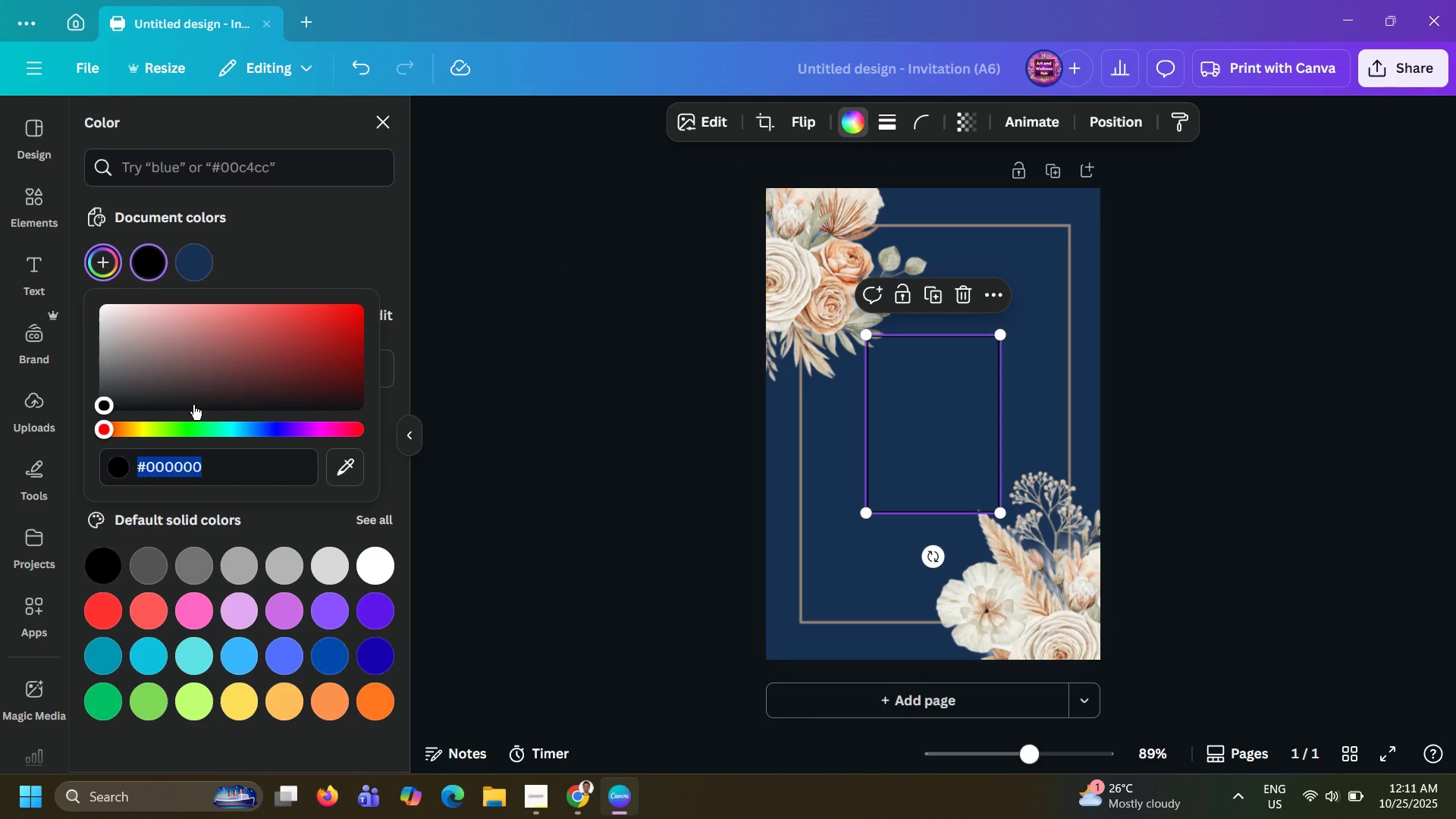 
key(Alt+AltLeft)
 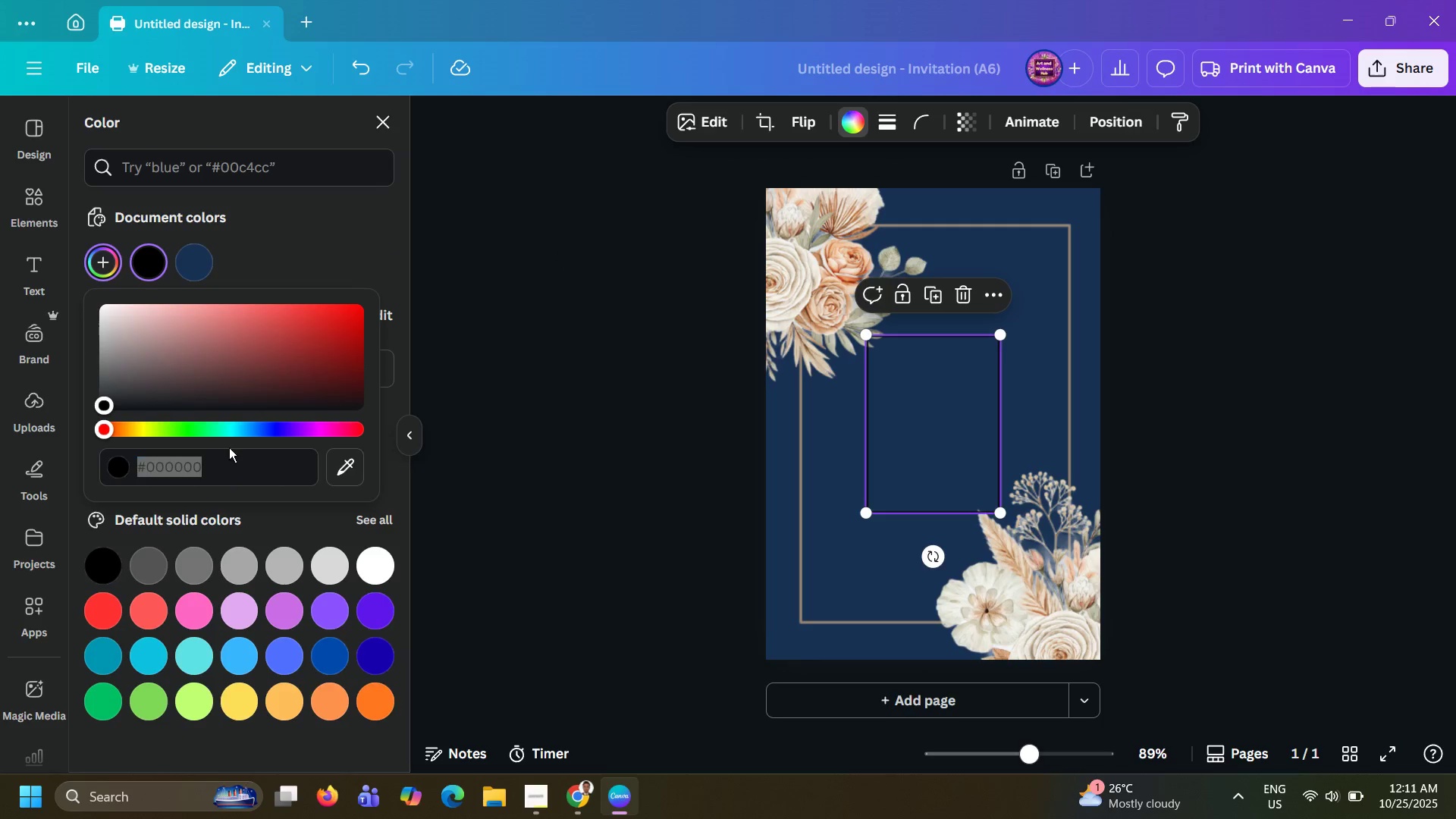 
key(Alt+Tab)